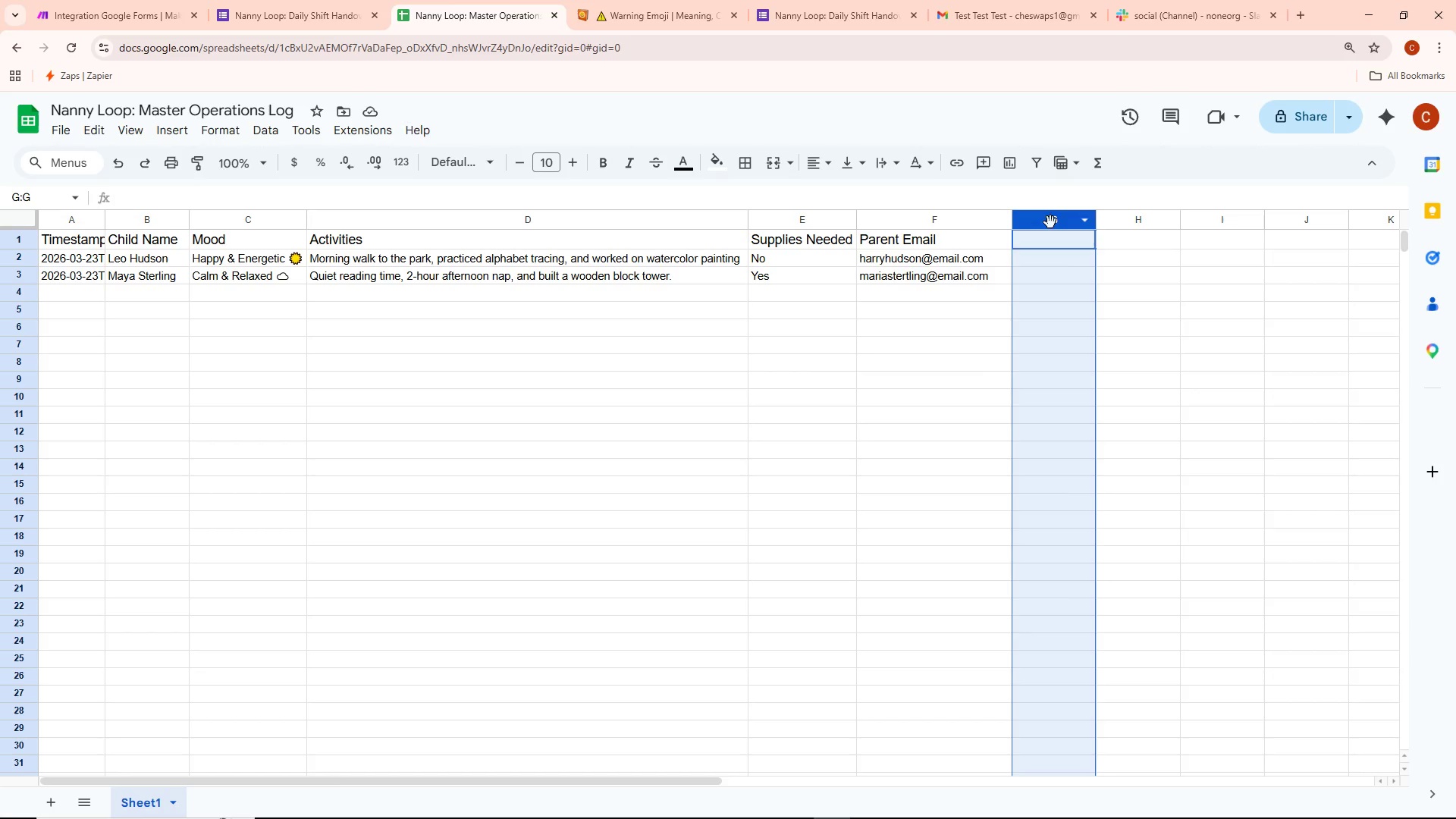 
left_click([1050, 222])
 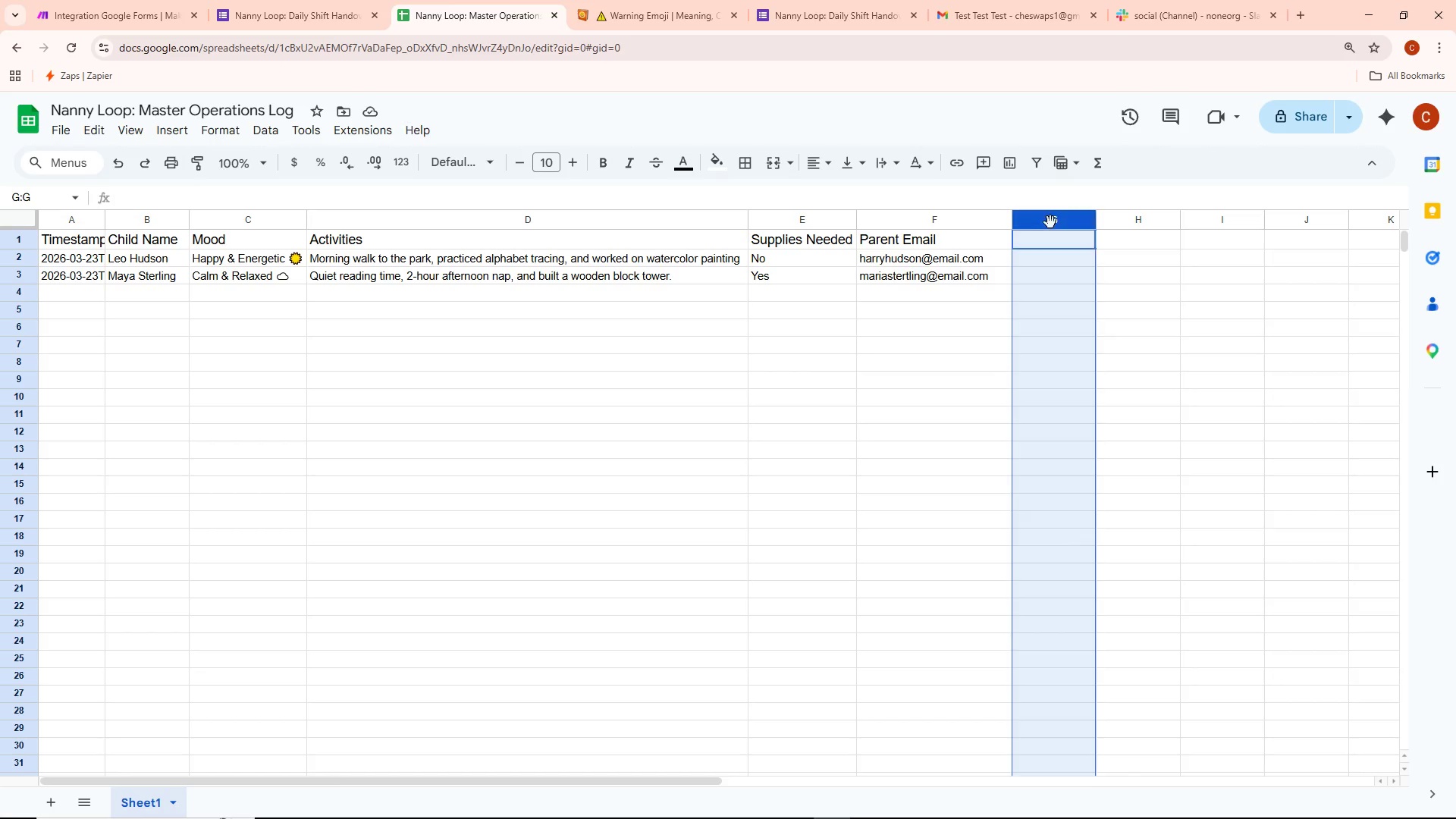 
double_click([1054, 221])
 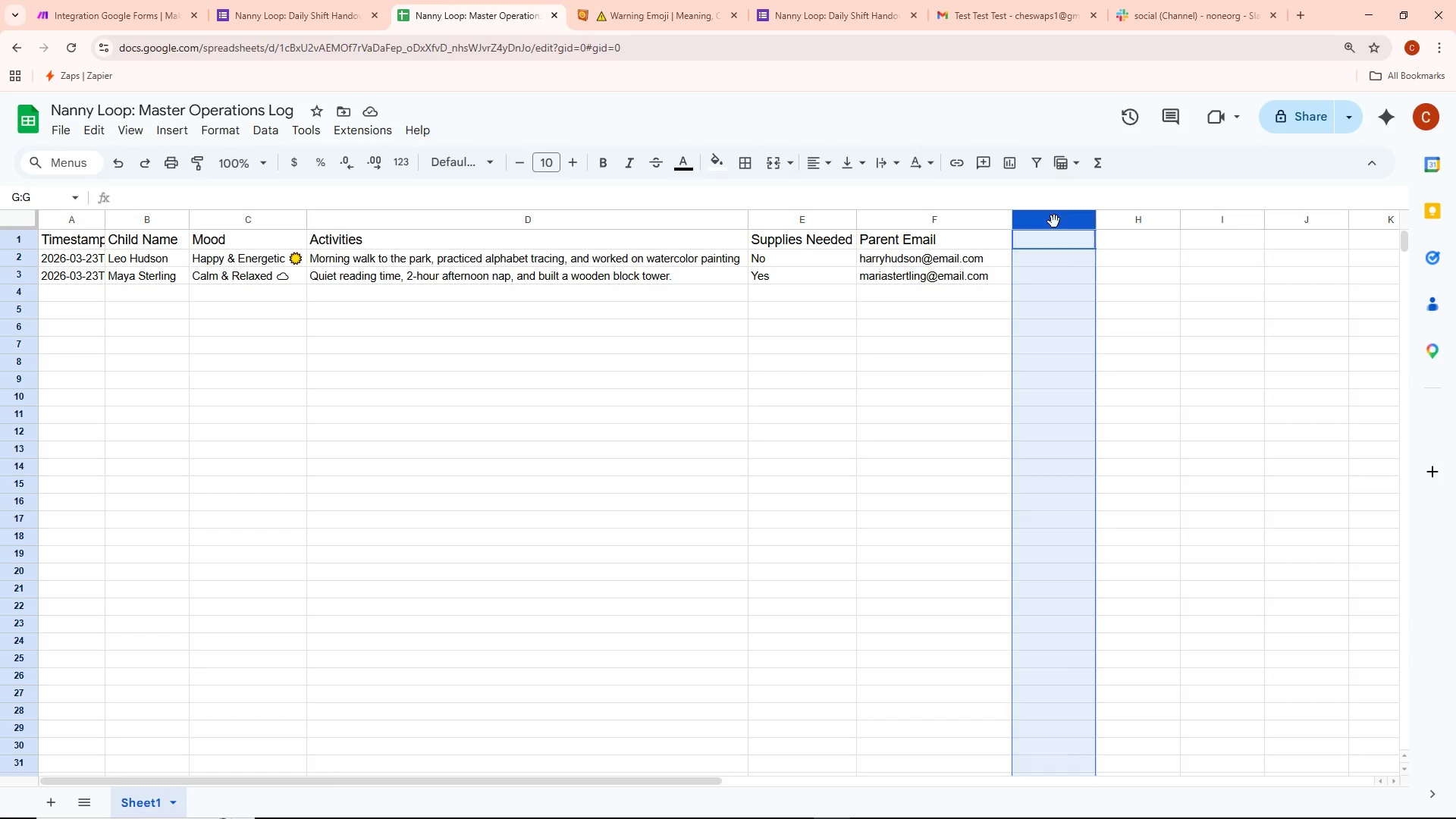 
triple_click([1054, 221])
 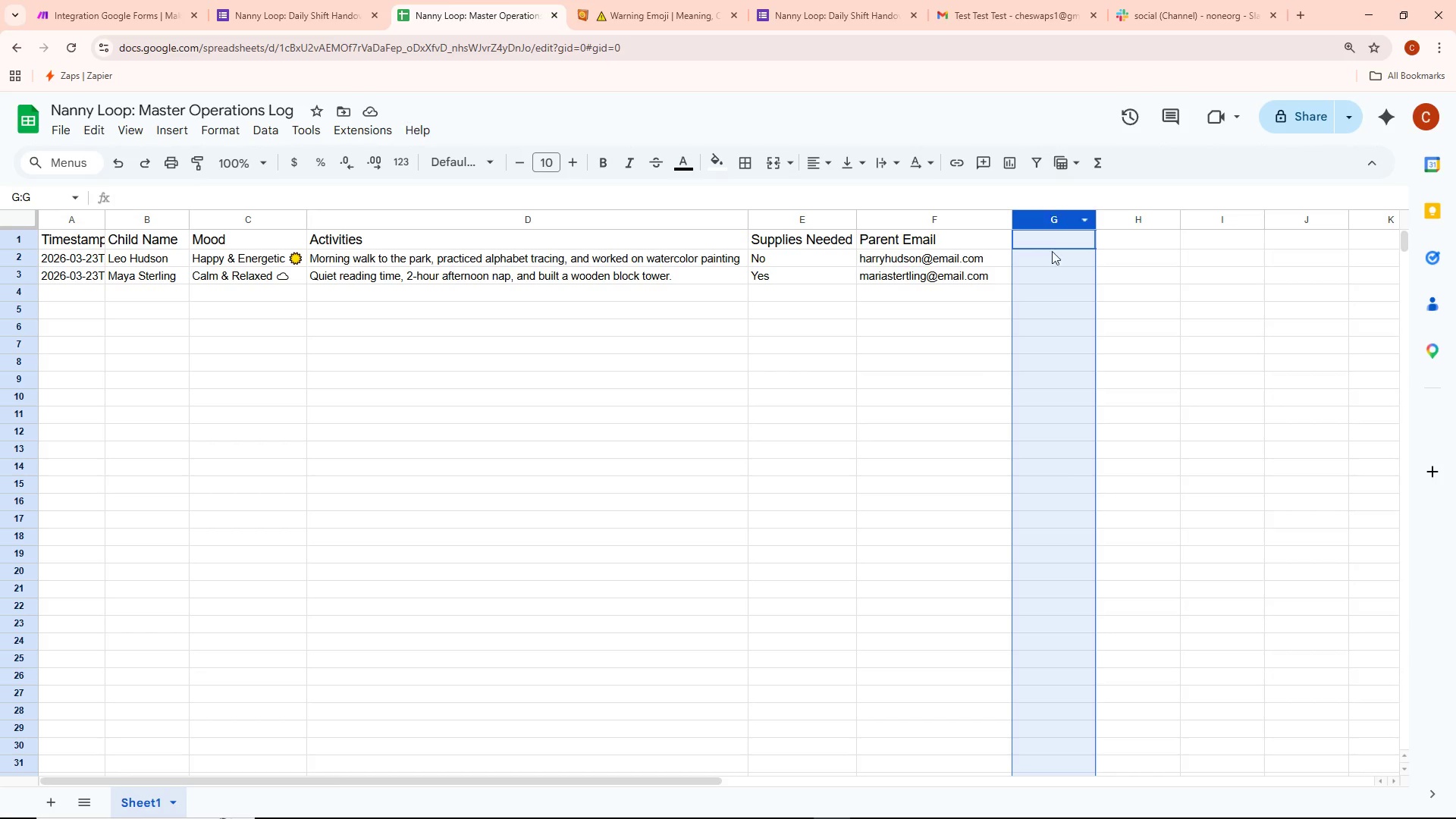 
triple_click([1052, 254])
 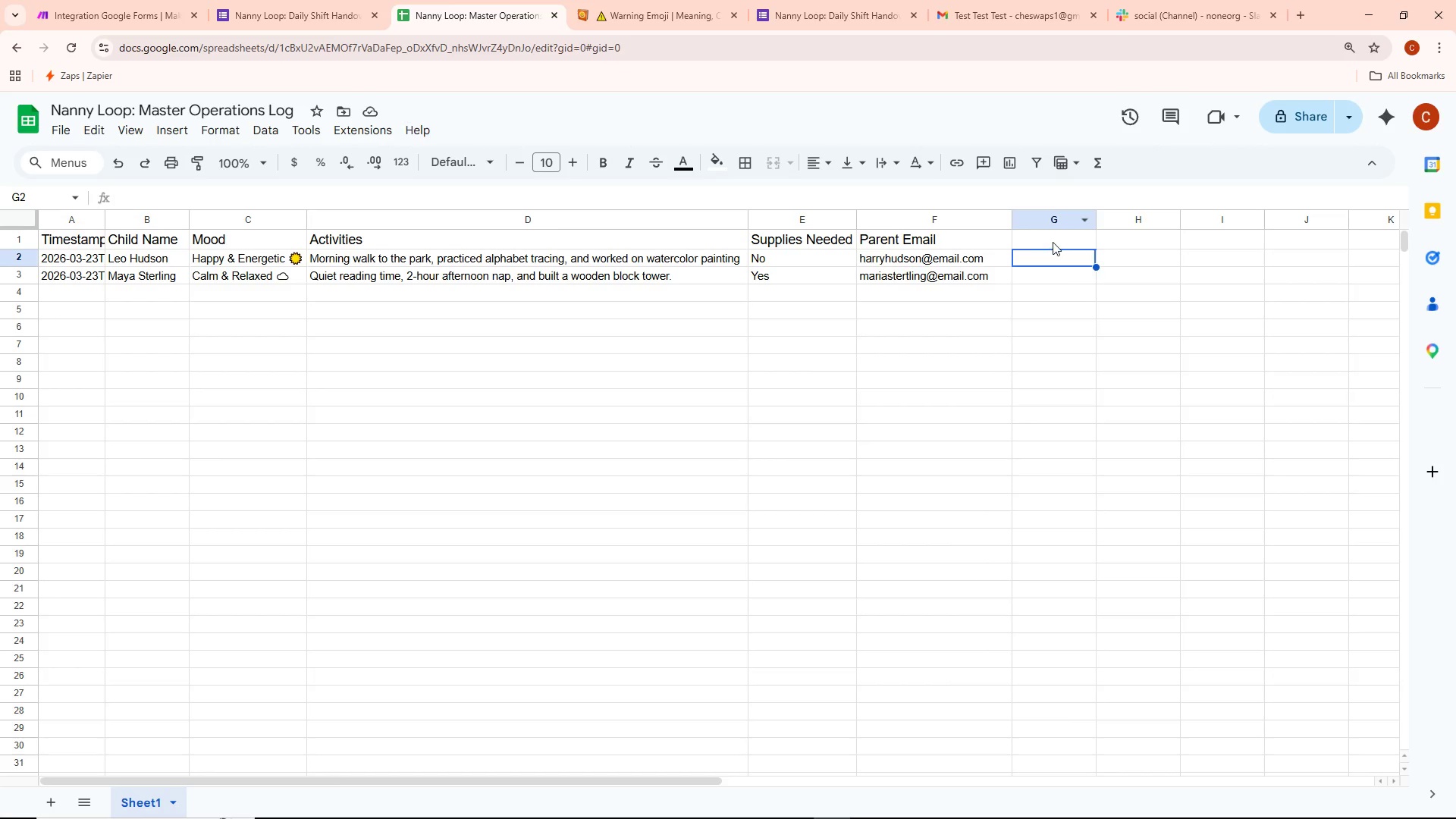 
triple_click([1053, 241])
 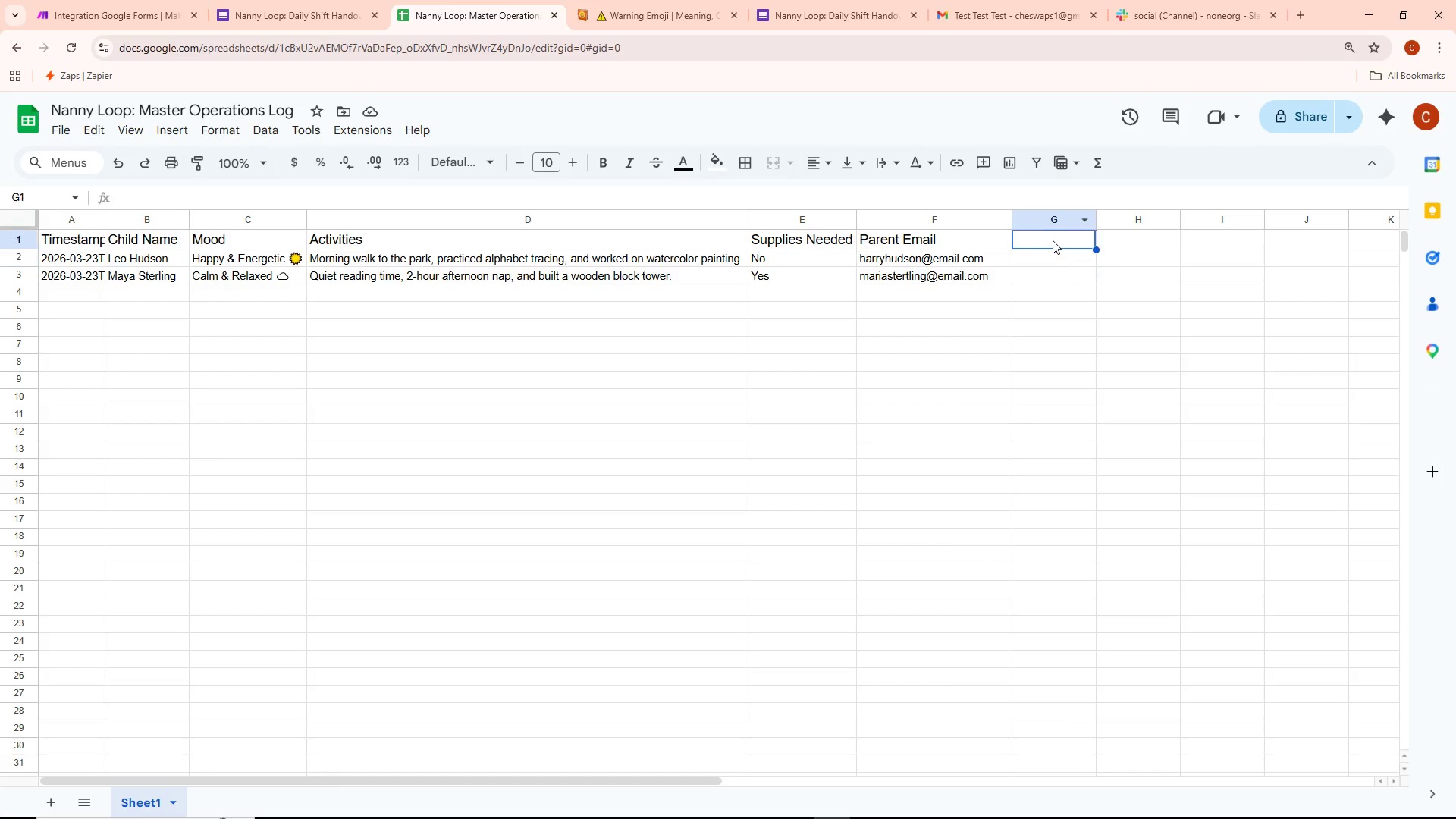 
triple_click([1053, 240])
 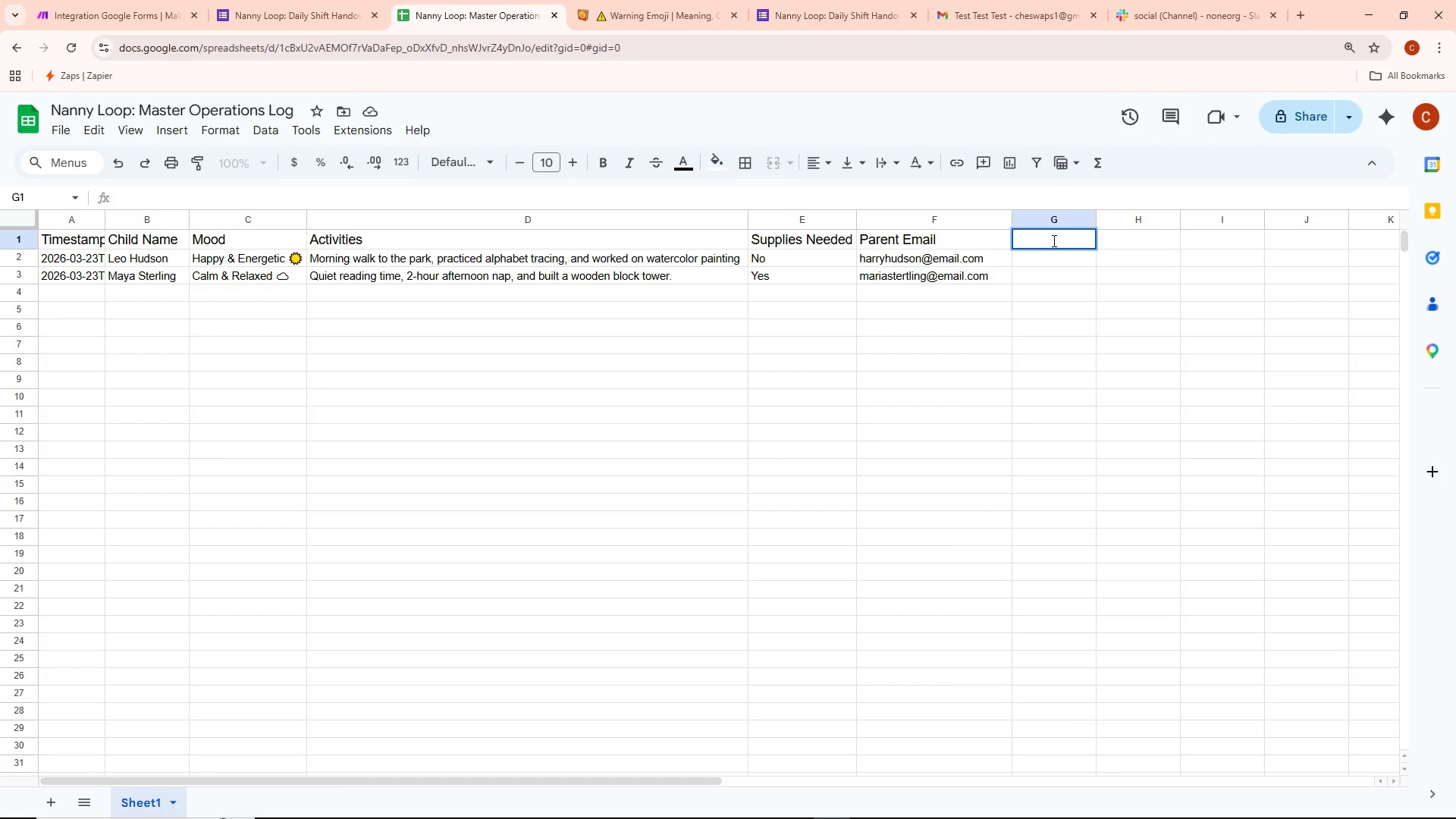 
type(Notes)
 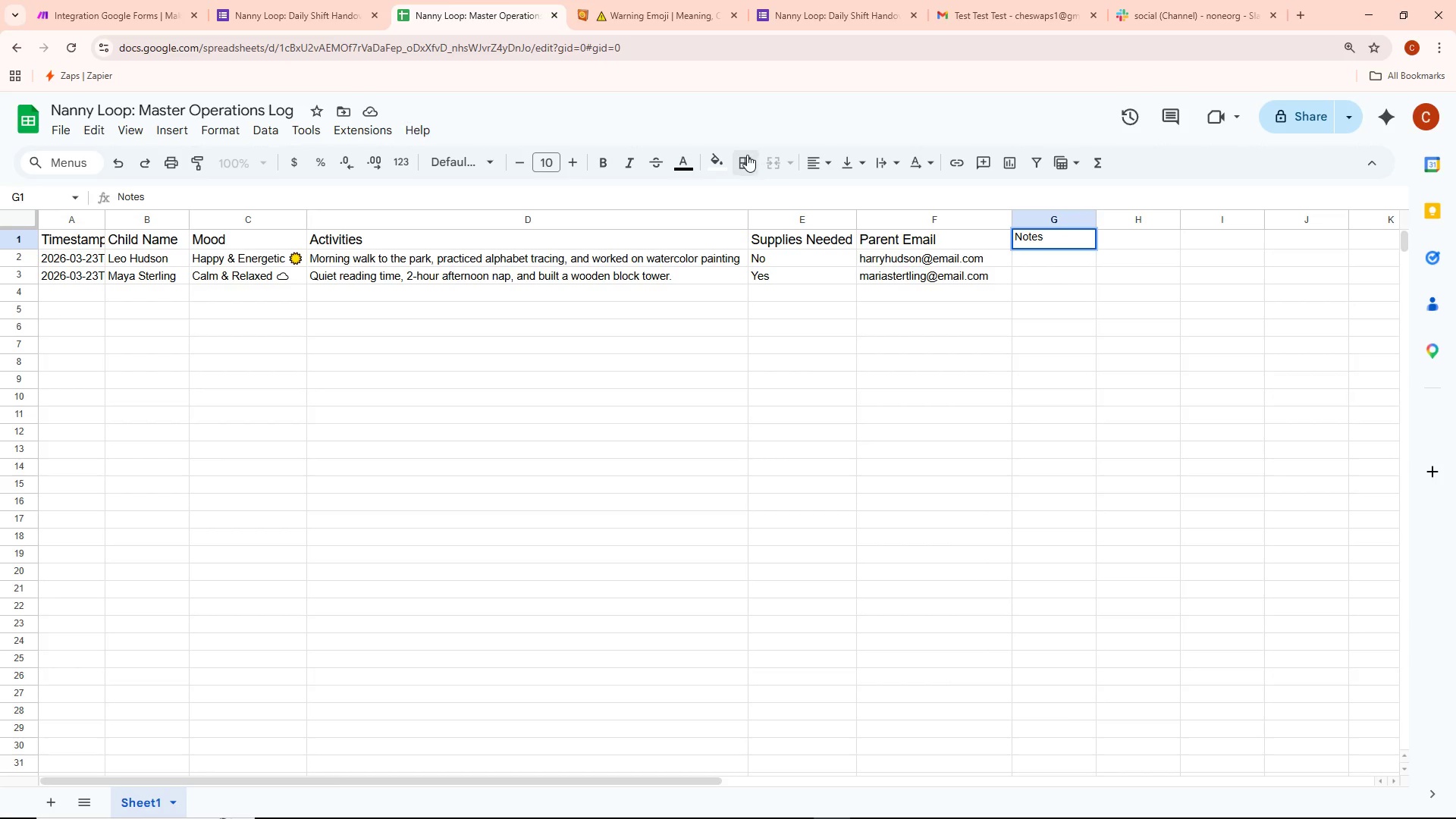 
key(Control+ControlLeft)
 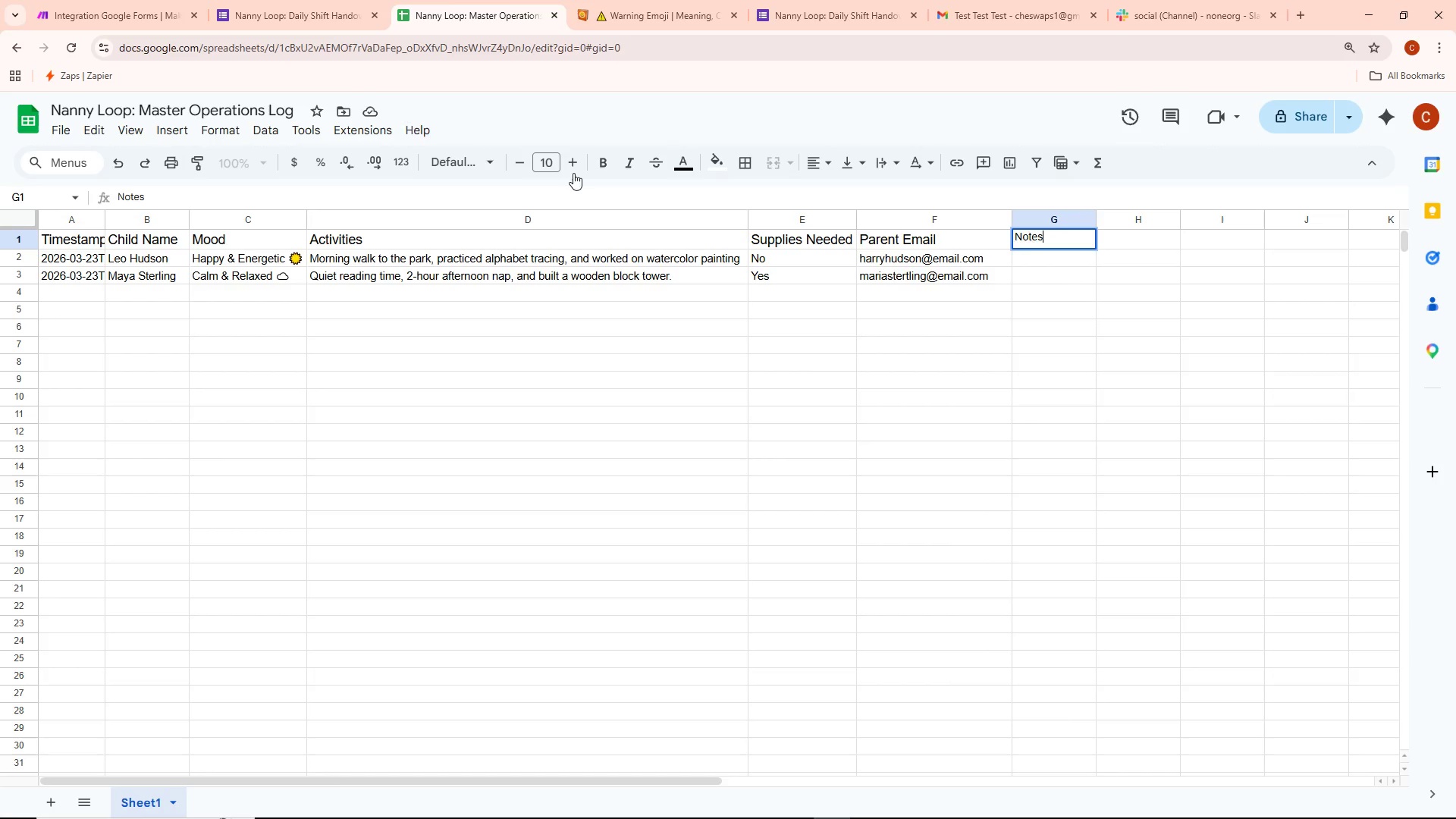 
key(Control+A)
 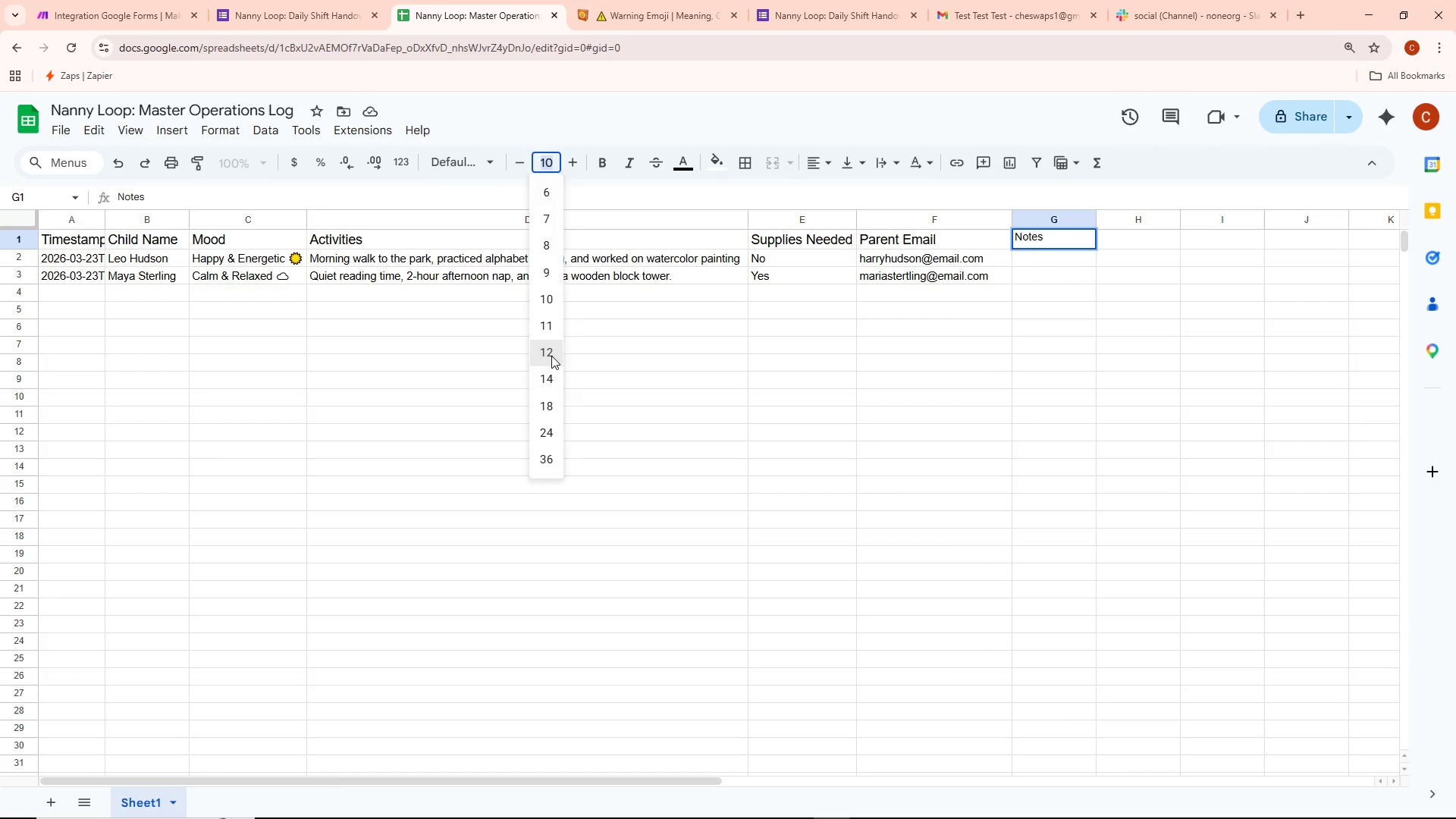 
double_click([795, 479])
 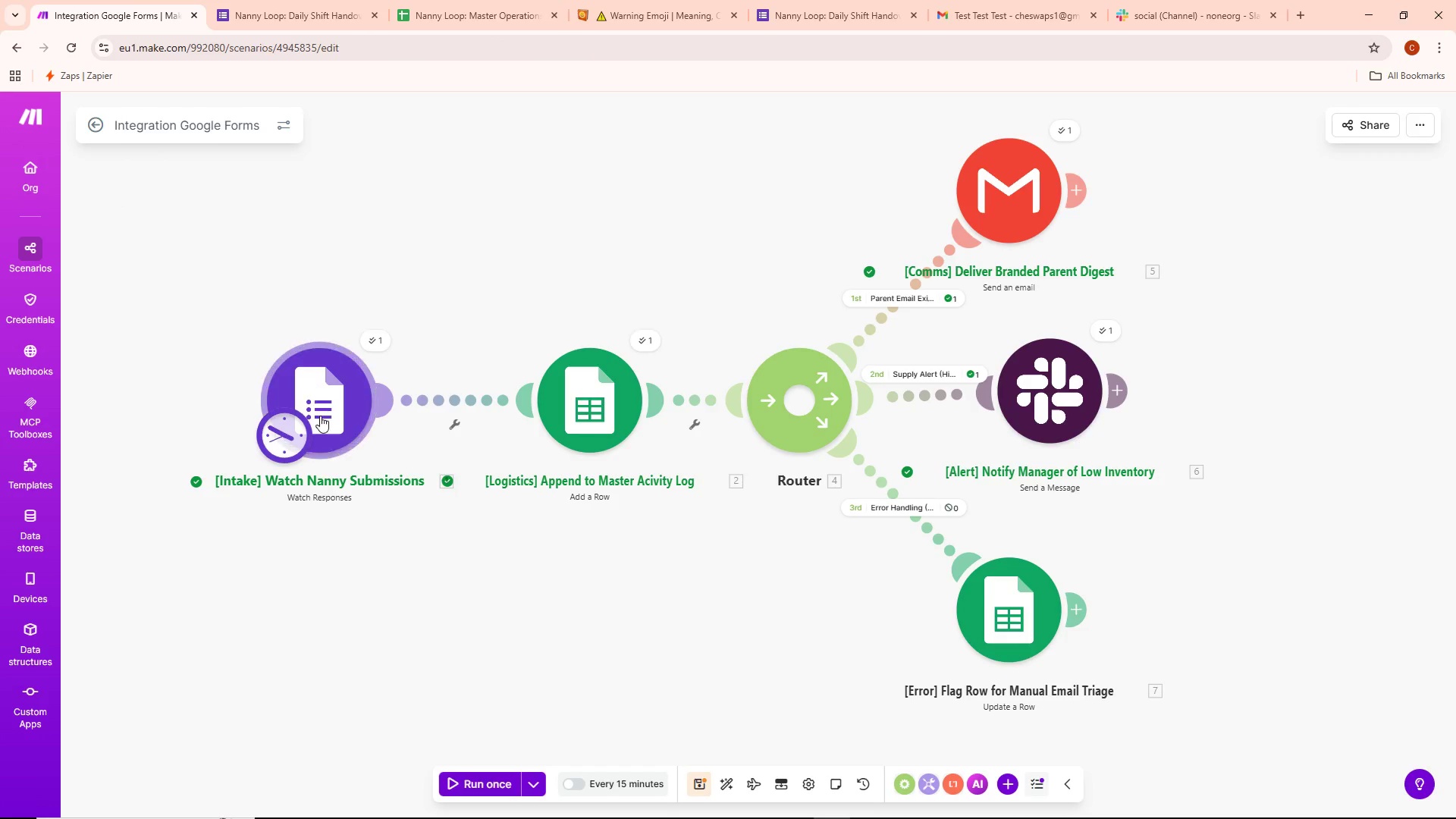 
left_click([447, 0])
 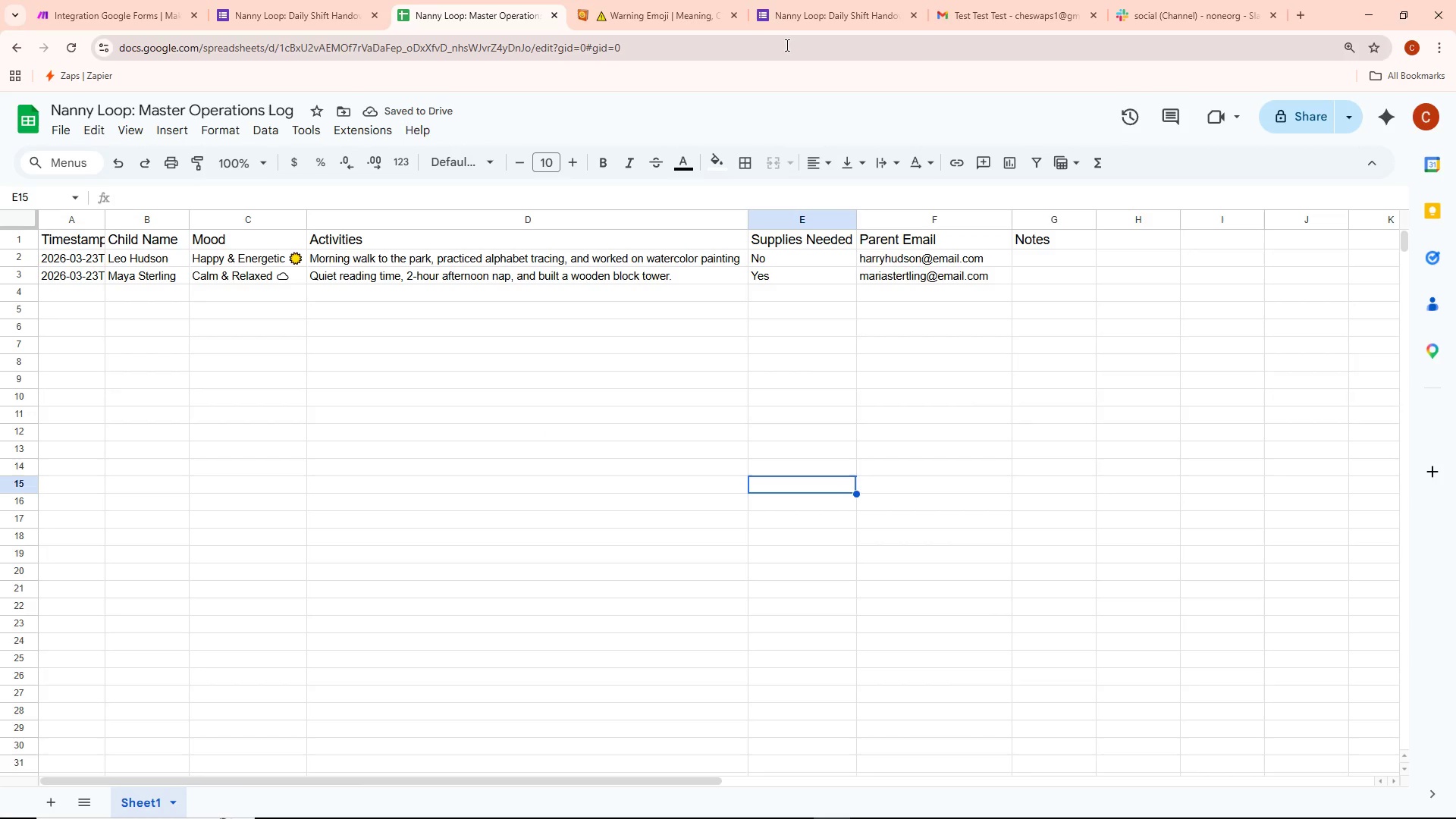 
left_click([817, 6])
 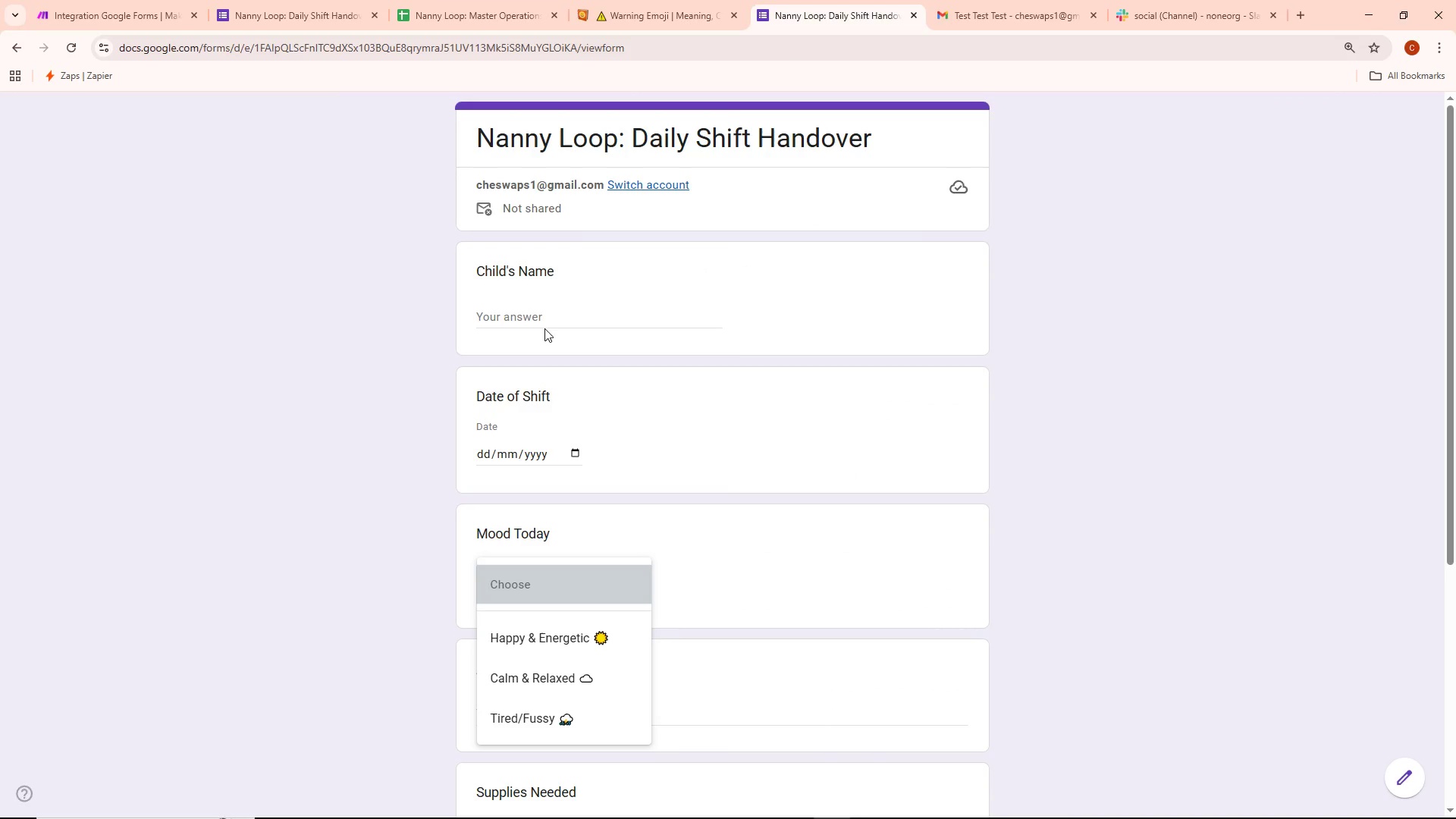 
wait(7.22)
 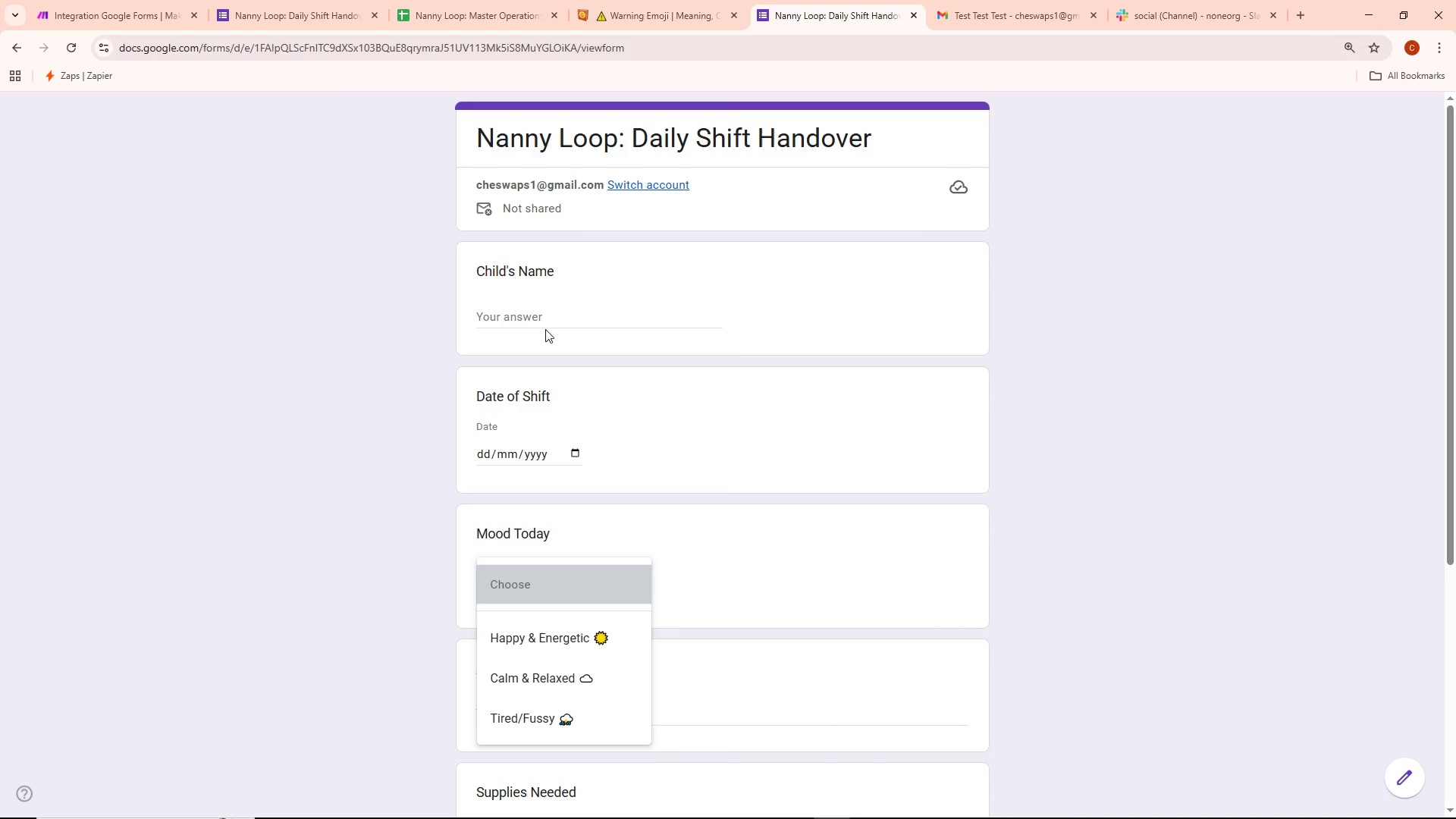 
left_click([521, 313])
 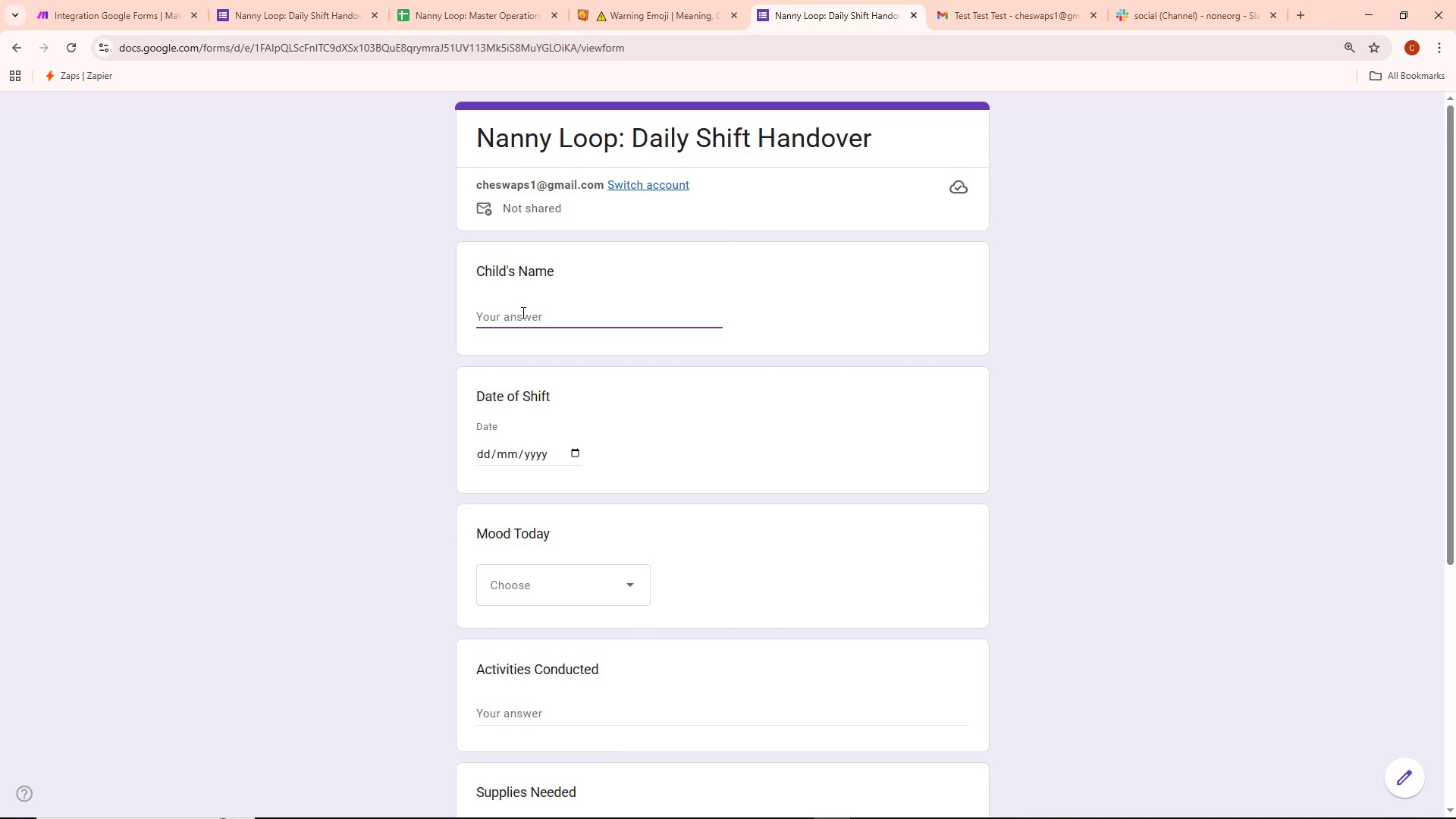 
type(Noah Vance)
 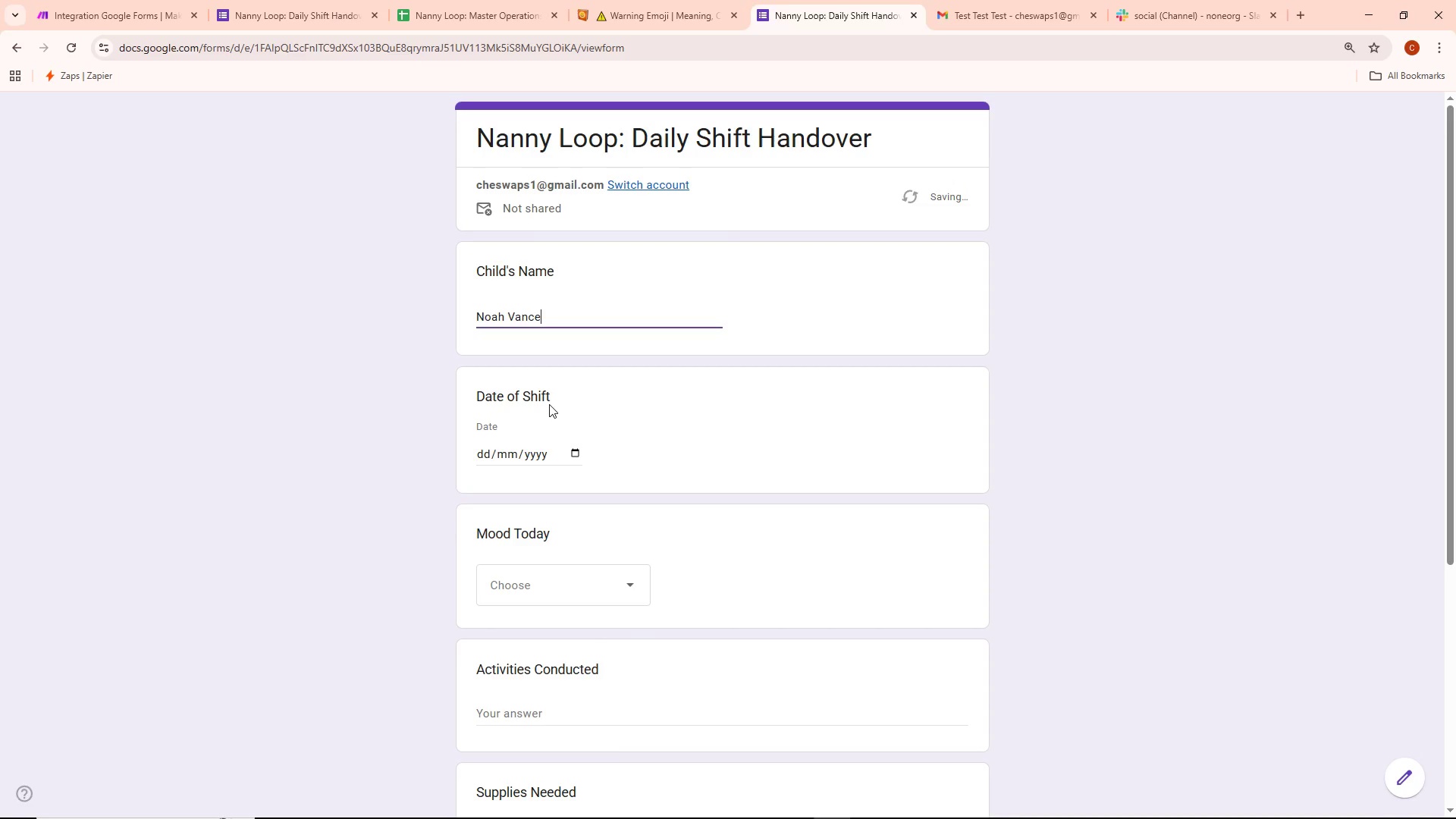 
left_click([577, 456])
 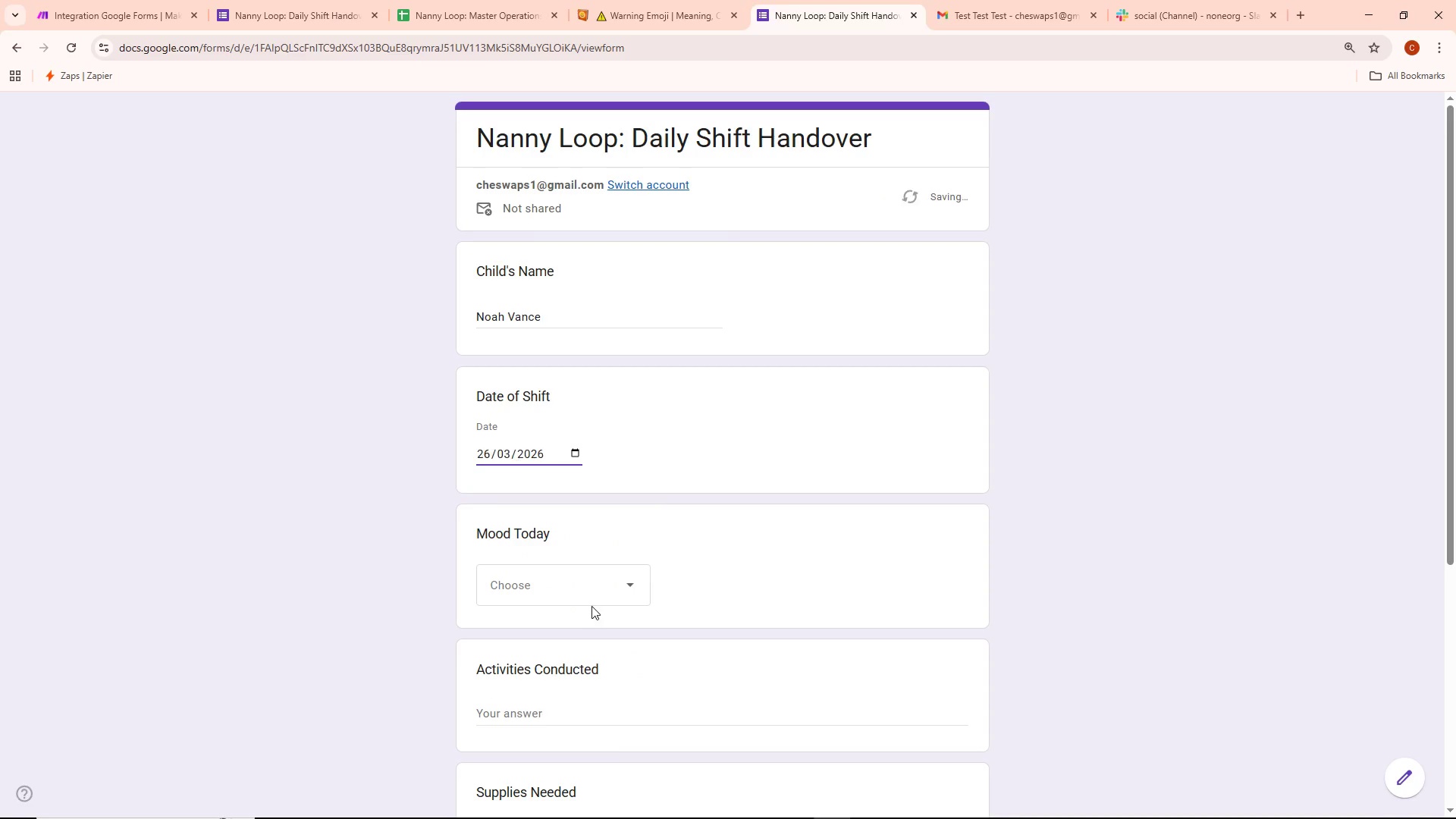 
left_click([534, 588])
 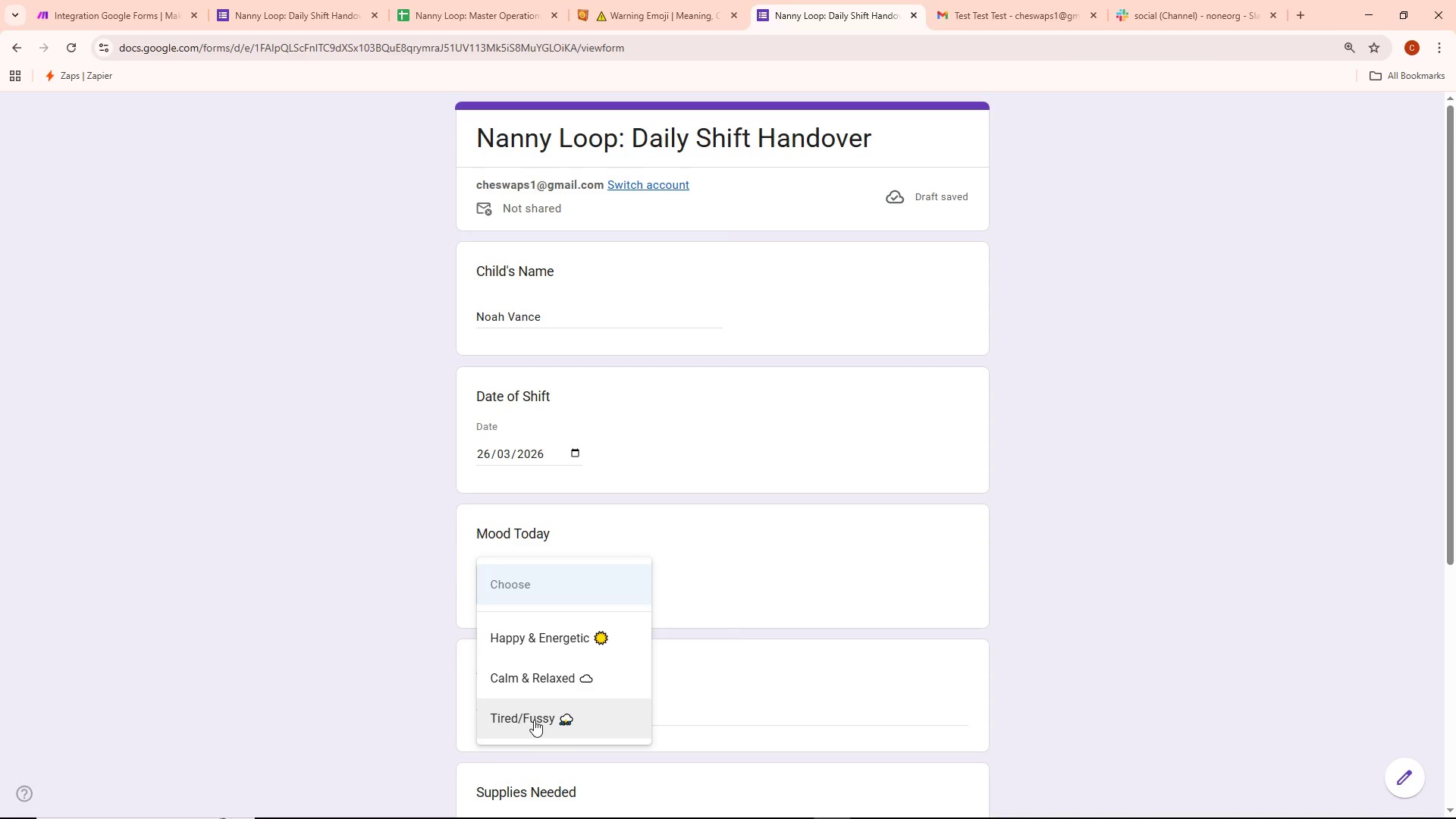 
left_click([534, 720])
 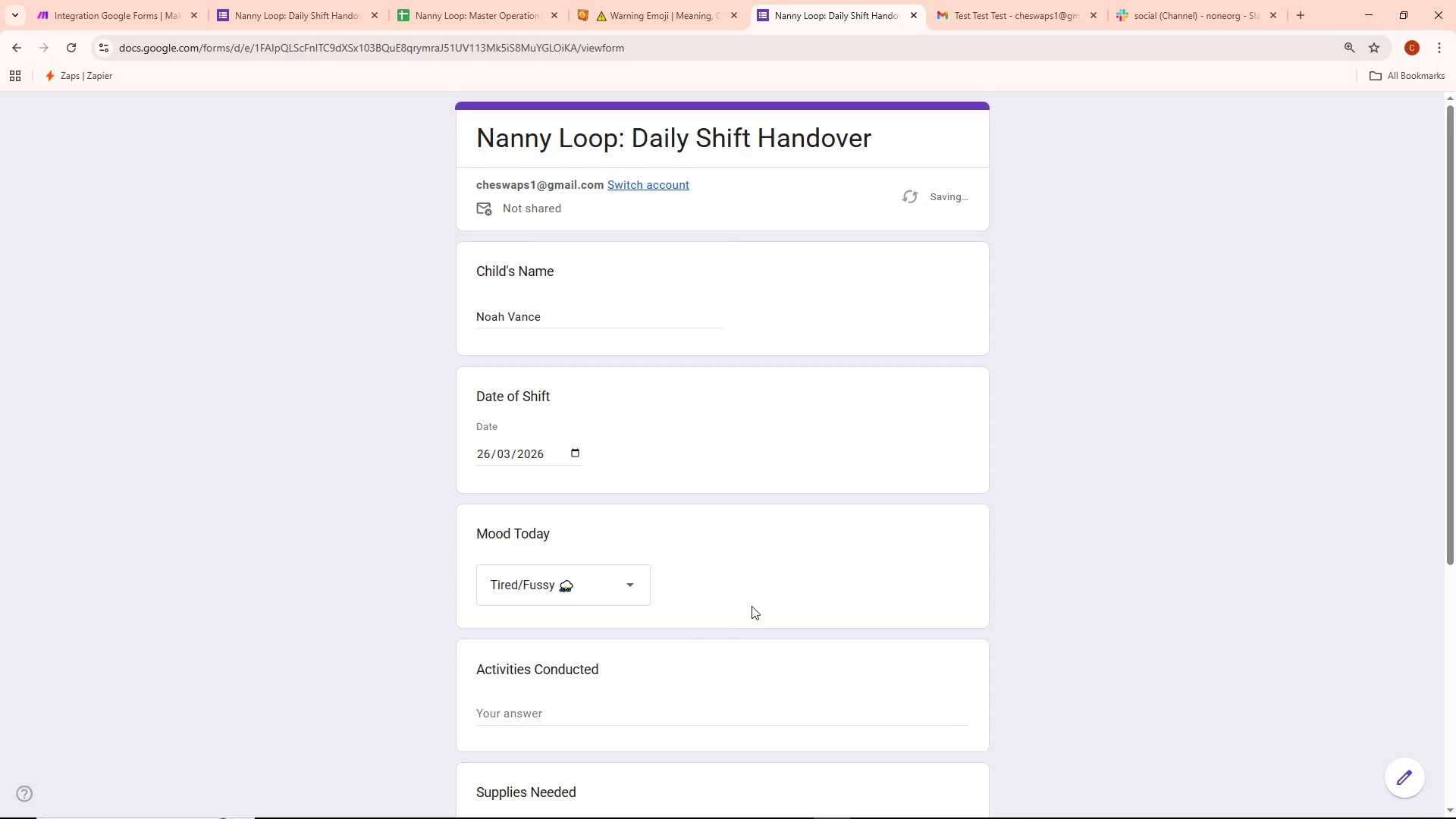 
left_click([519, 553])
 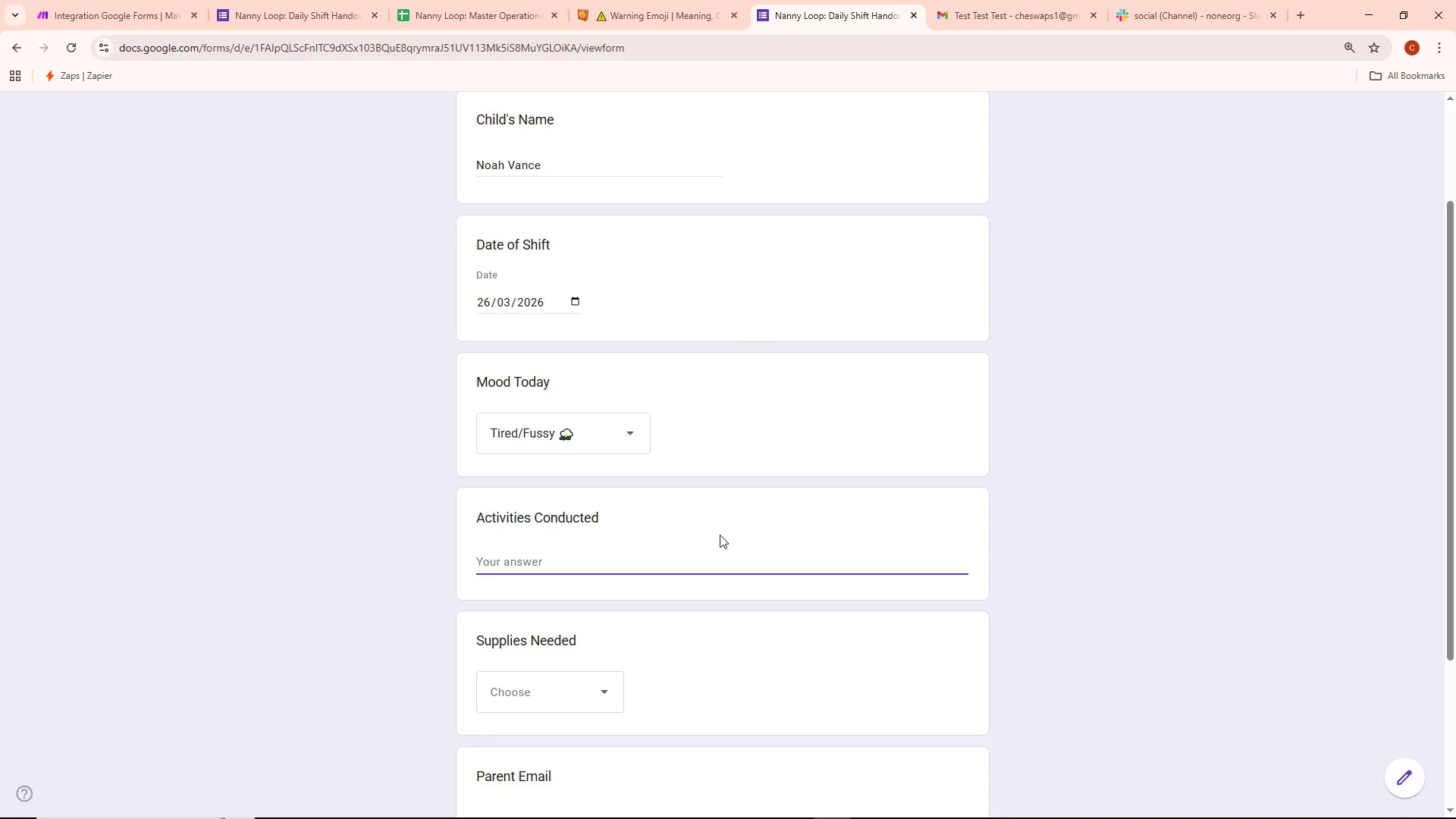 
scroll: coordinate [752, 606], scroll_direction: down, amount: 2.0
 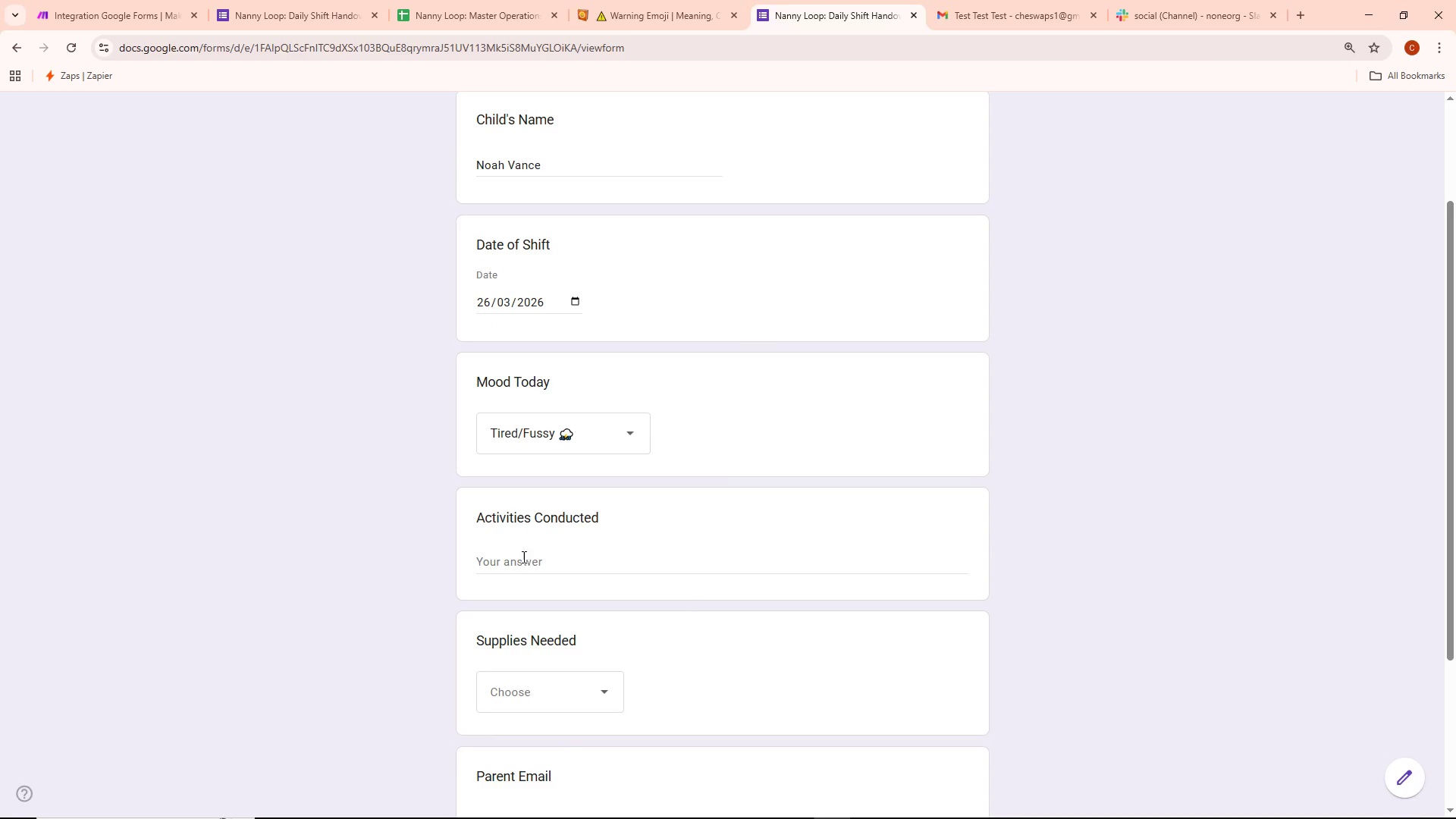 
type(Visited the library, but cut it short due to teething discomfort. Re)
 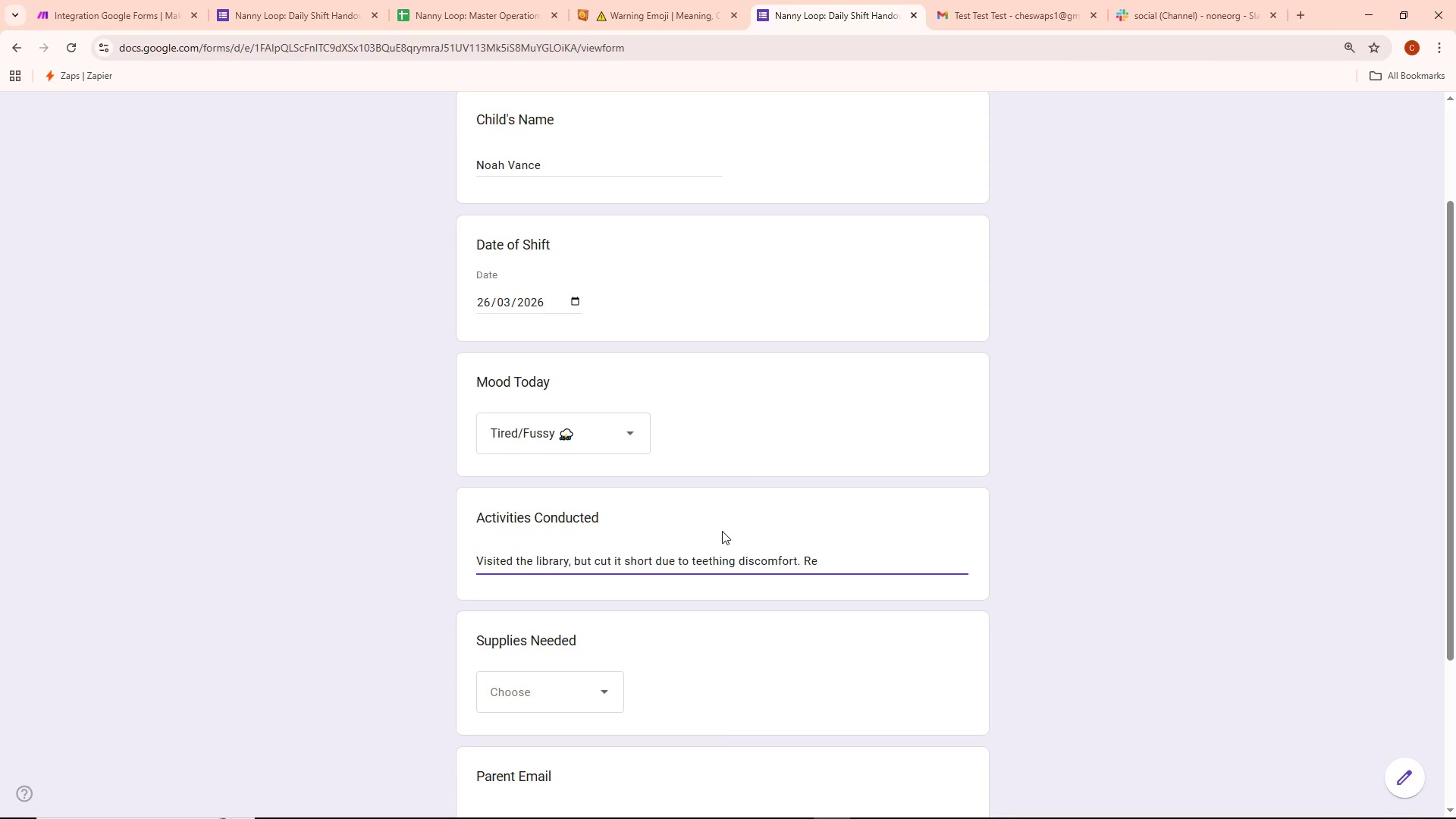 
type(laex)
key(Backspace)
key(Backspace)
type(xed with musicv)
key(Backspace)
type(c)
key(Backspace)
type(.)
 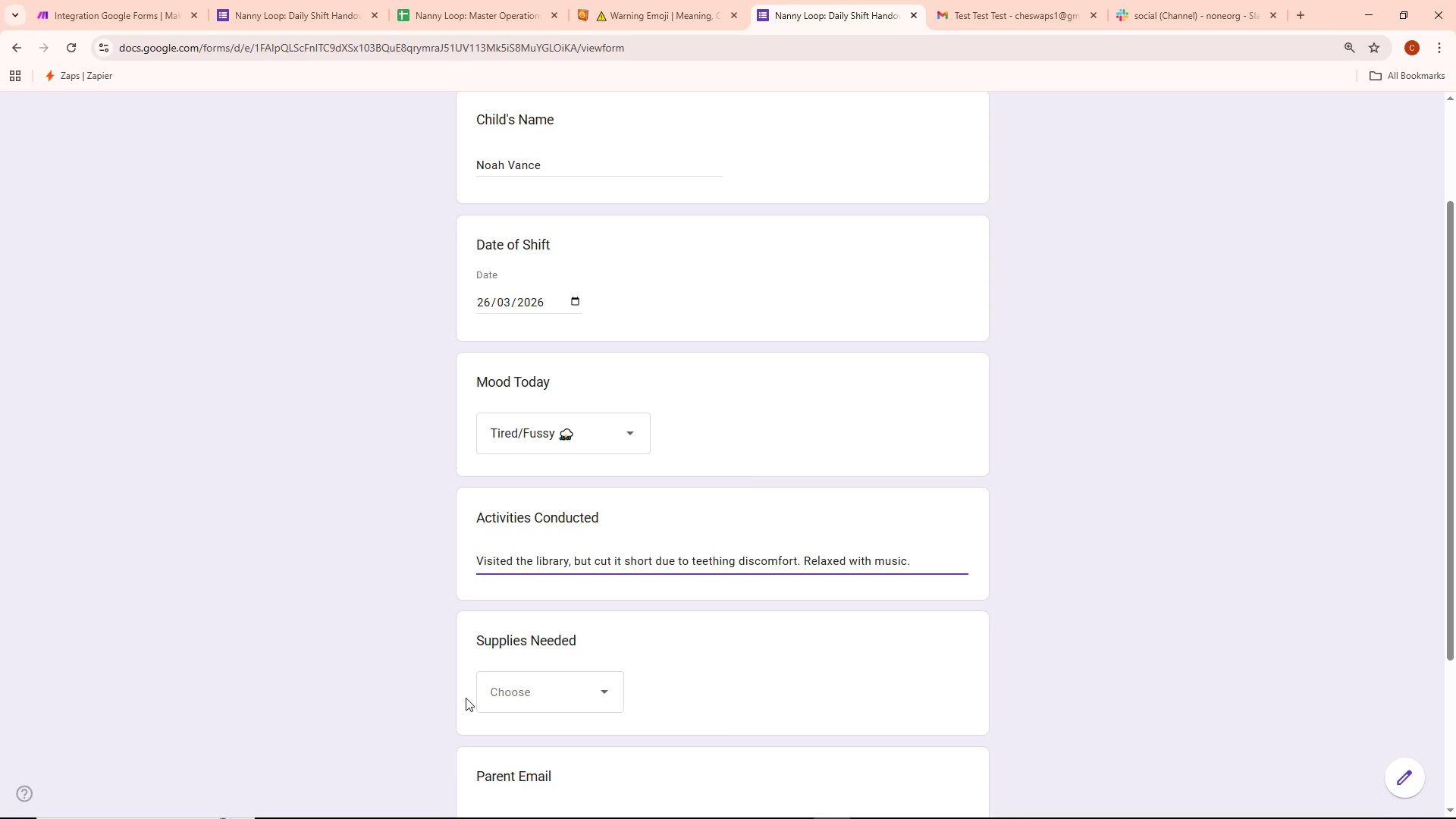 
left_click([550, 691])
 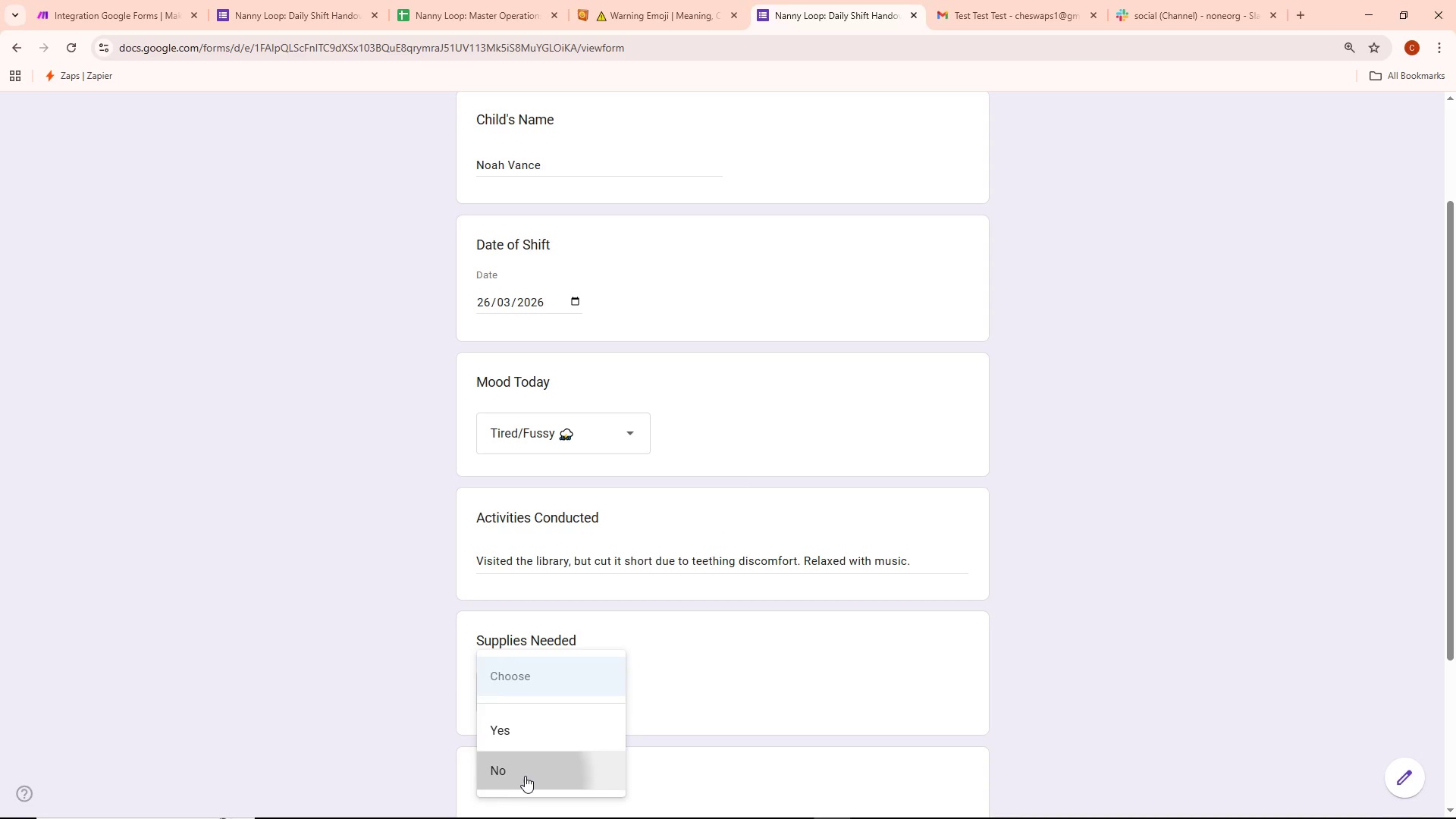 
scroll: coordinate [760, 687], scroll_direction: down, amount: 4.0
 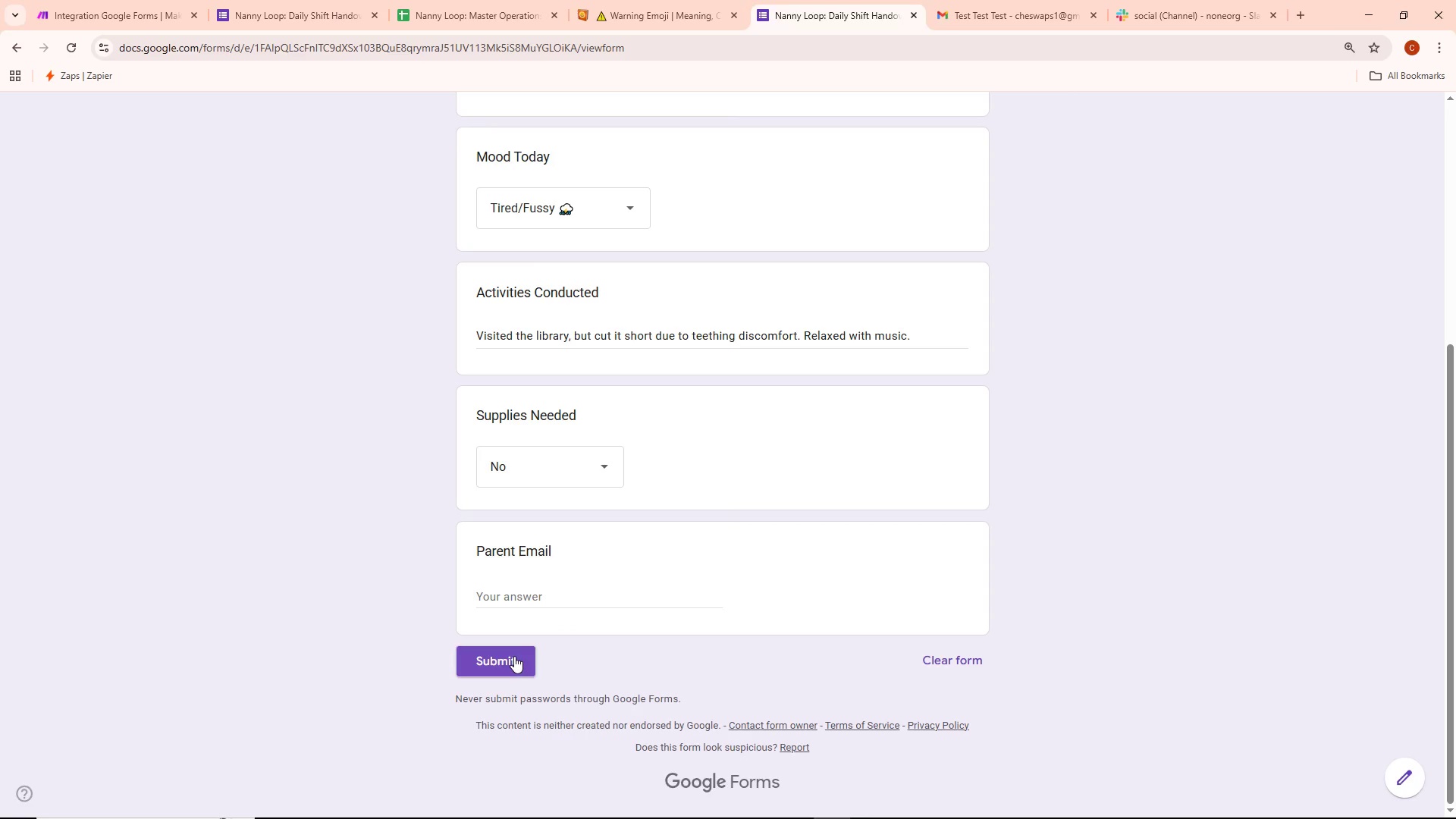 
left_click([514, 656])
 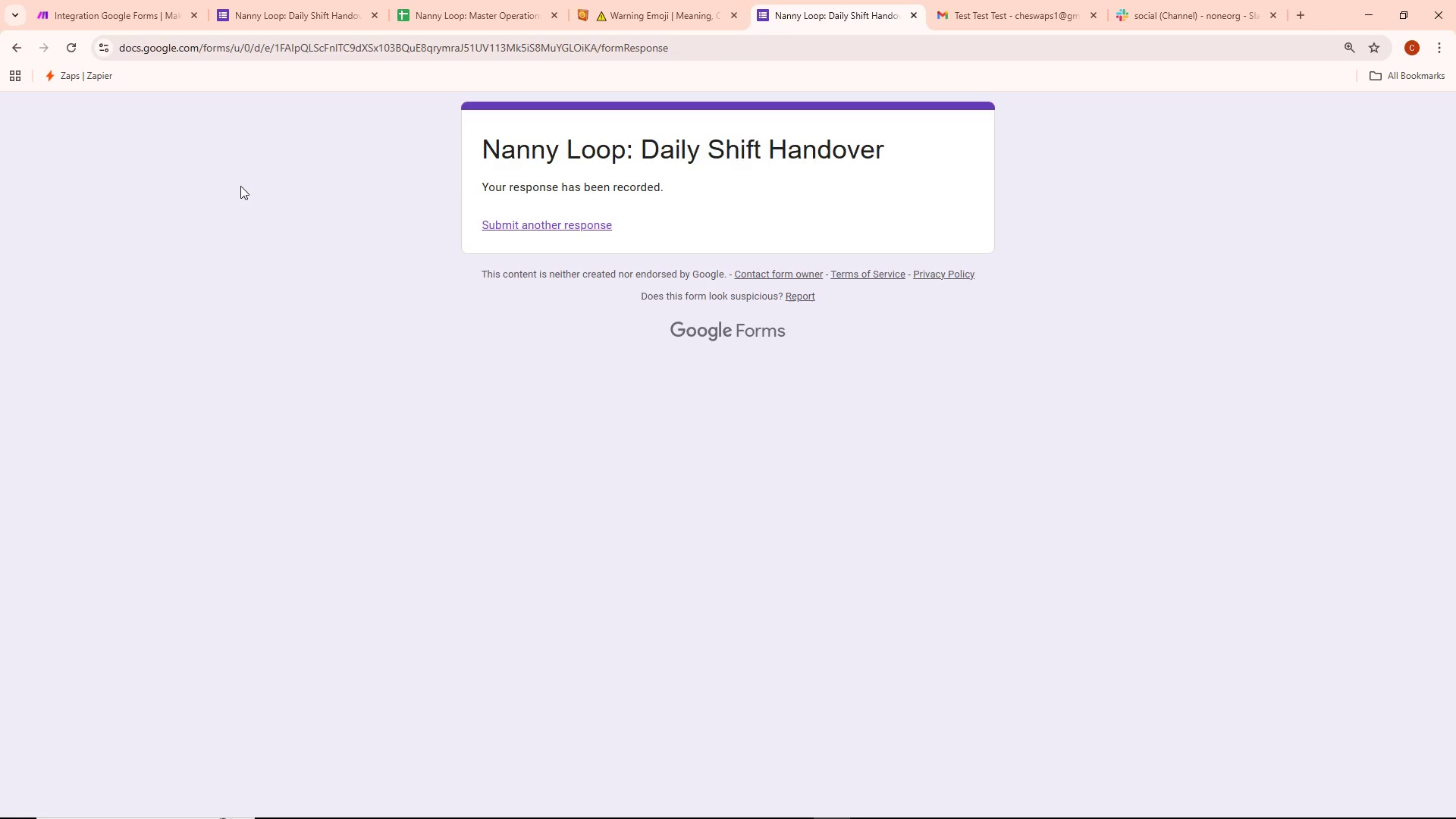 
left_click([130, 0])
 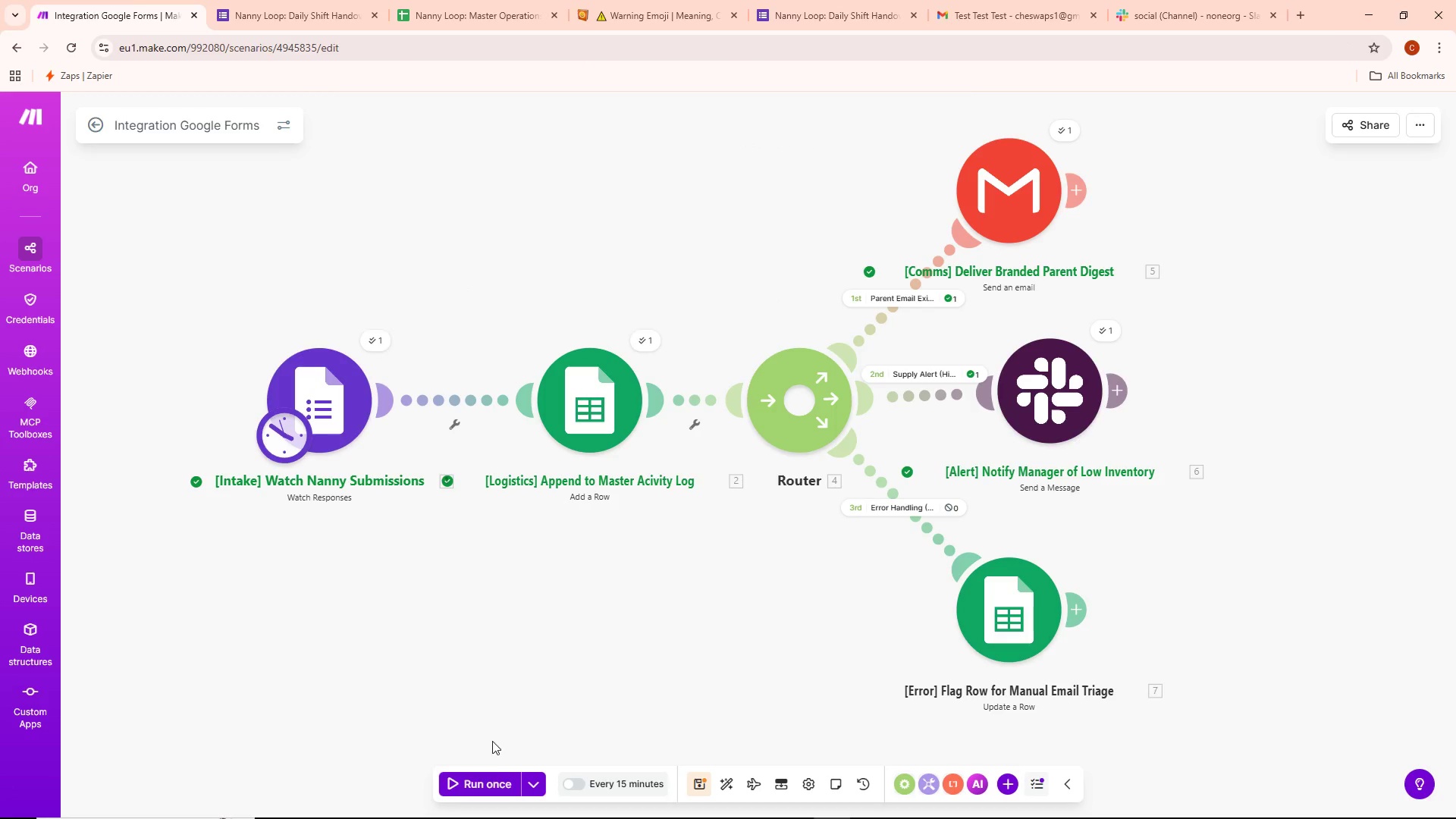 
left_click([491, 783])
 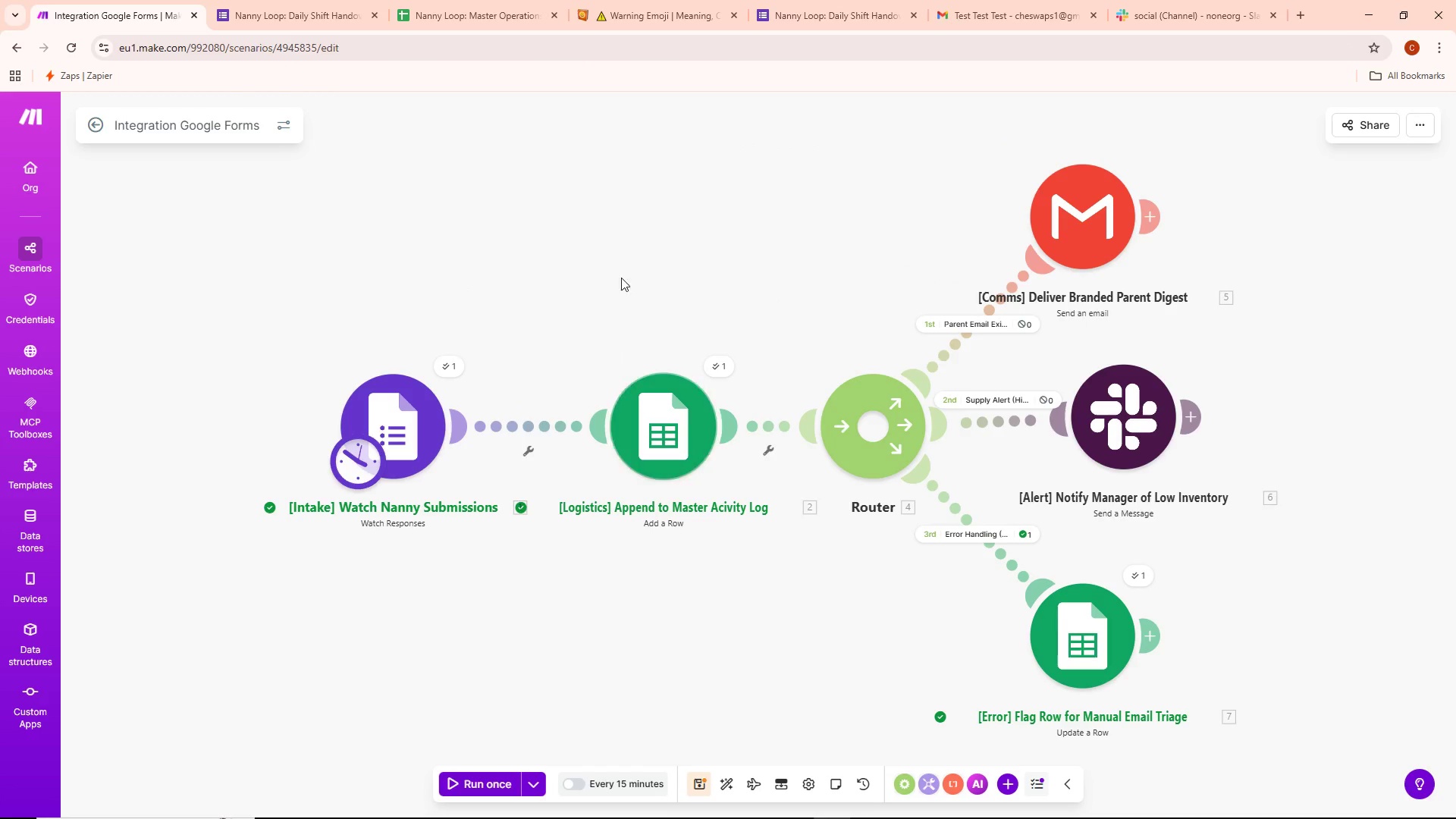 
wait(5.05)
 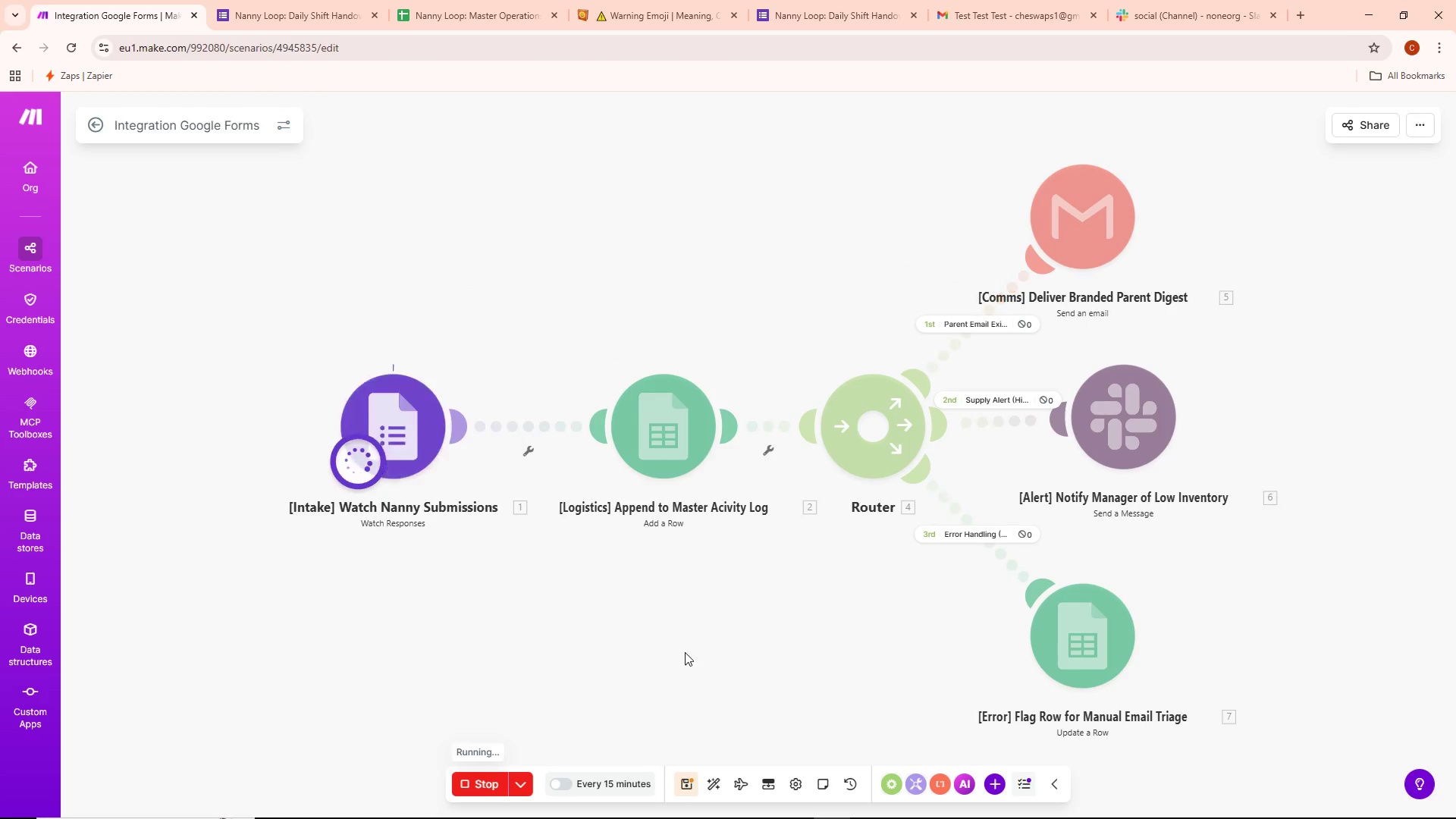 
left_click([1210, 2])
 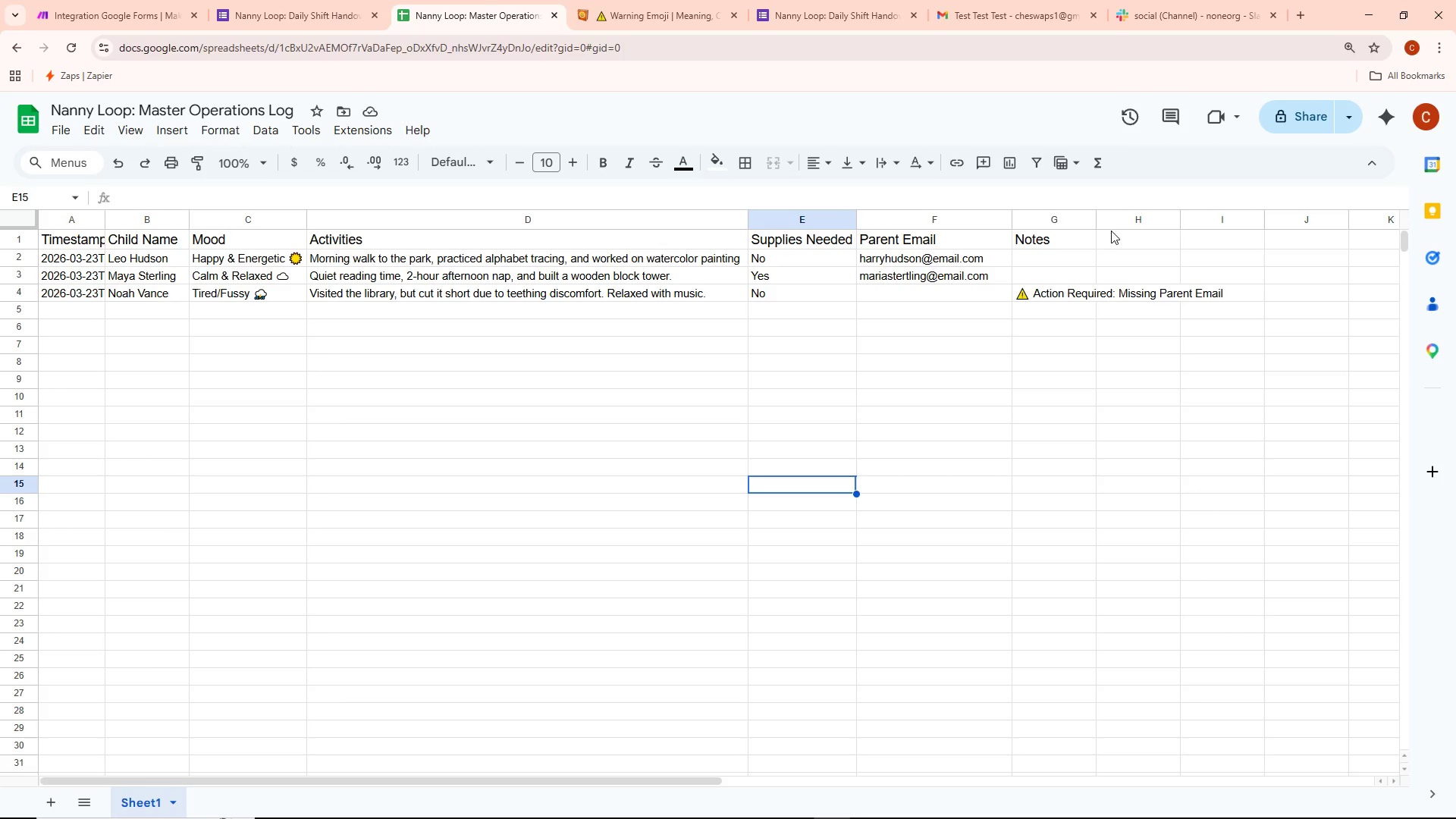 
double_click([1096, 218])
 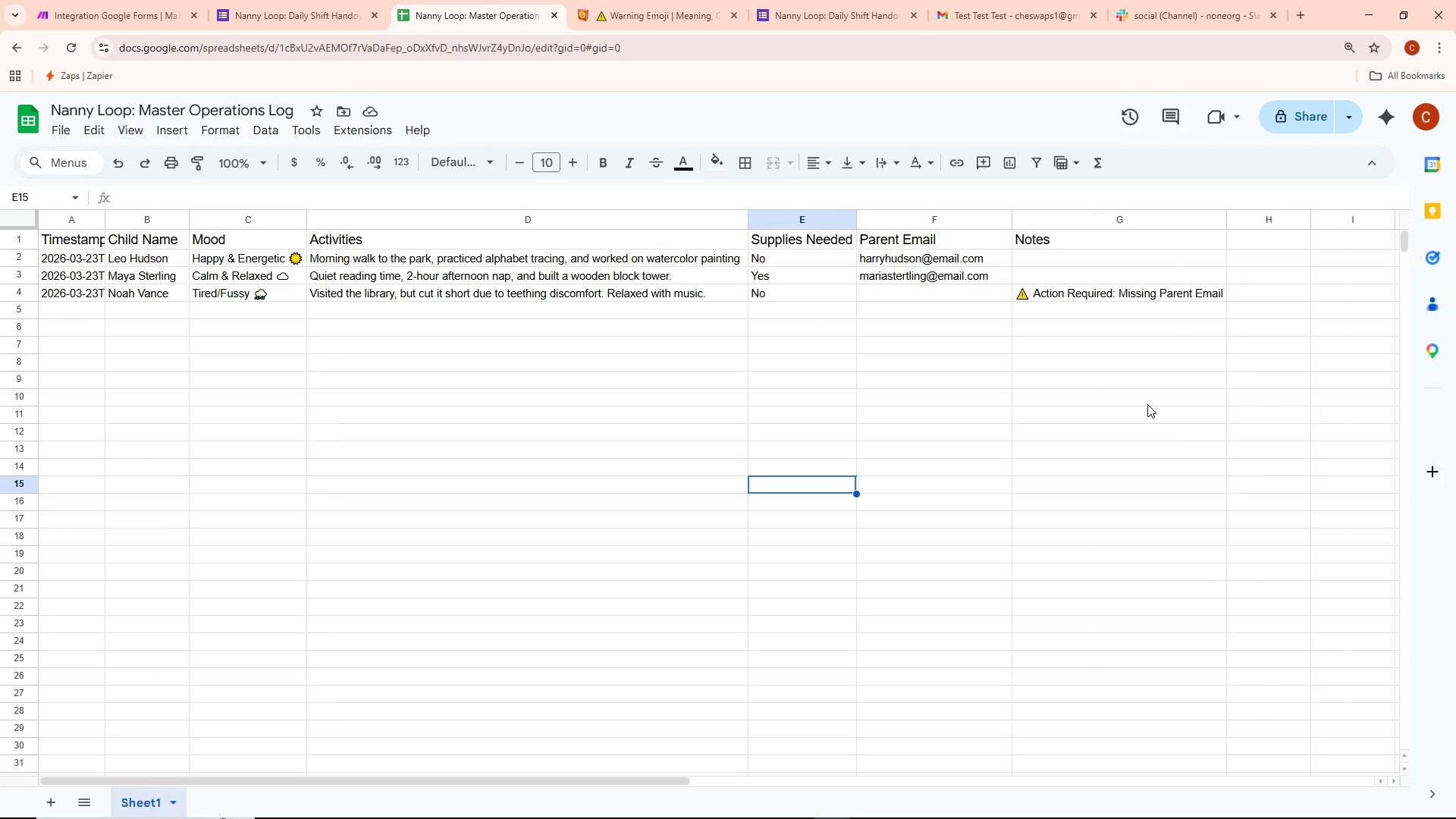 
wait(7.69)
 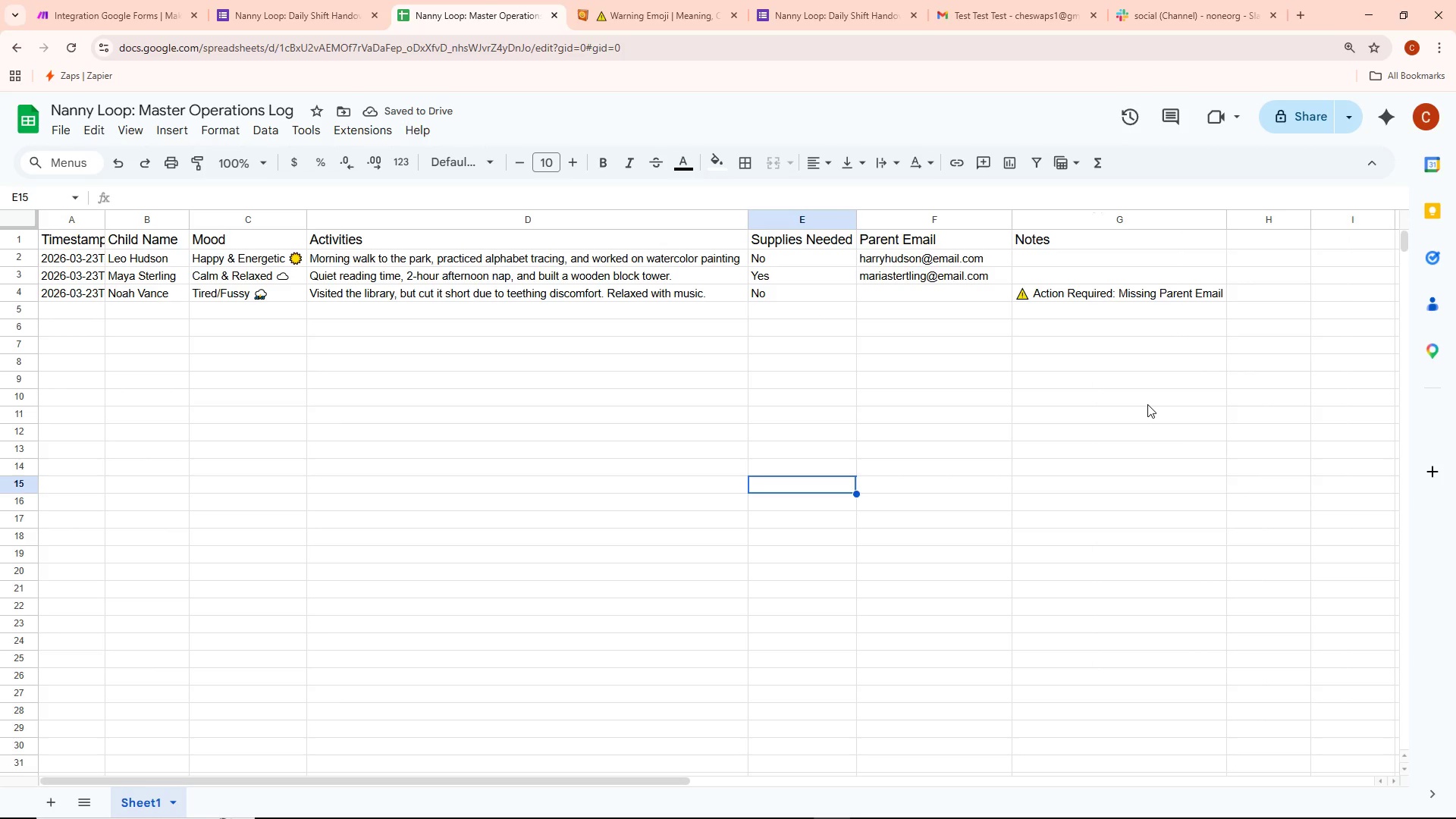 
left_click([107, 3])
 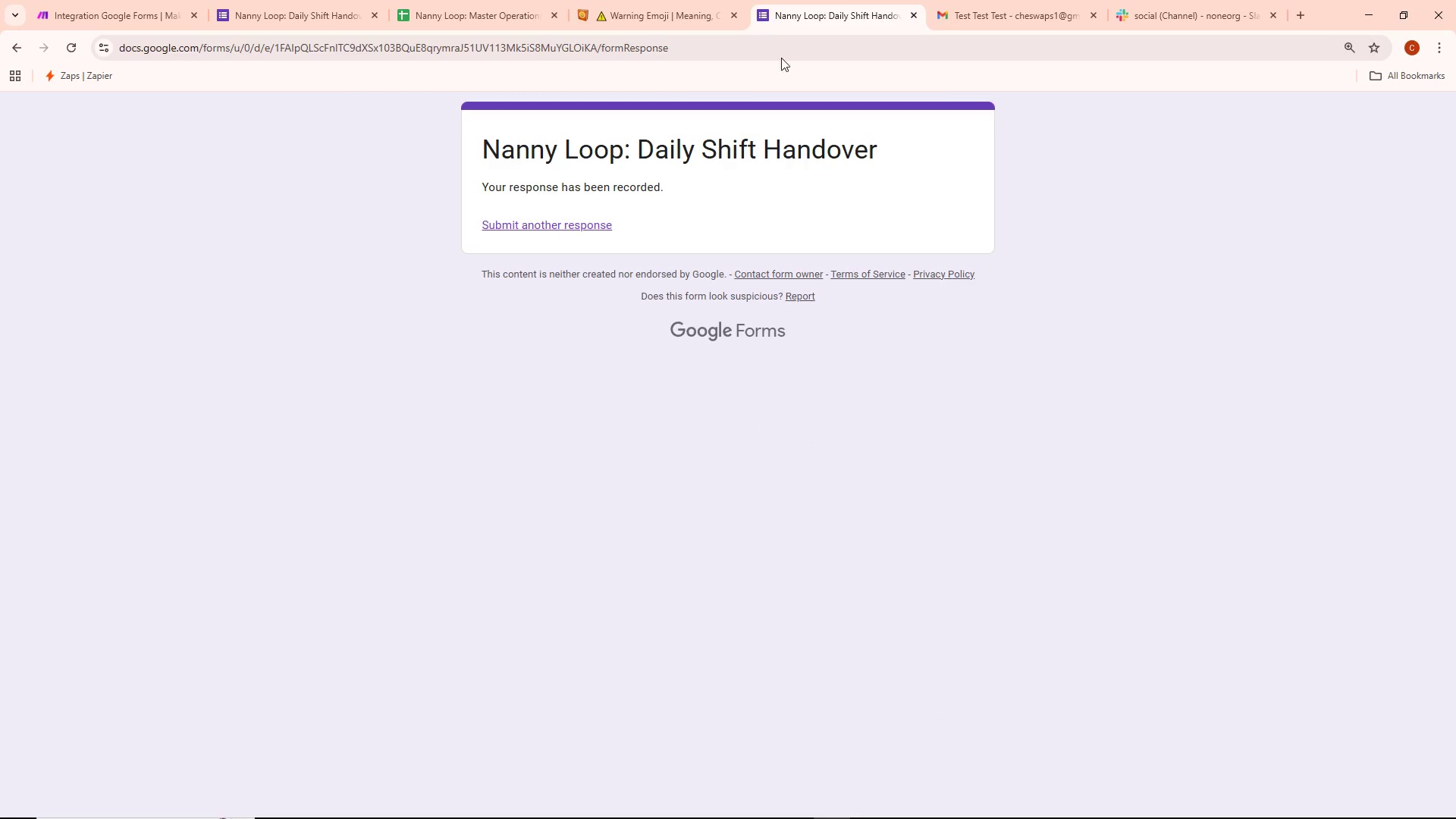 
left_click([576, 225])
 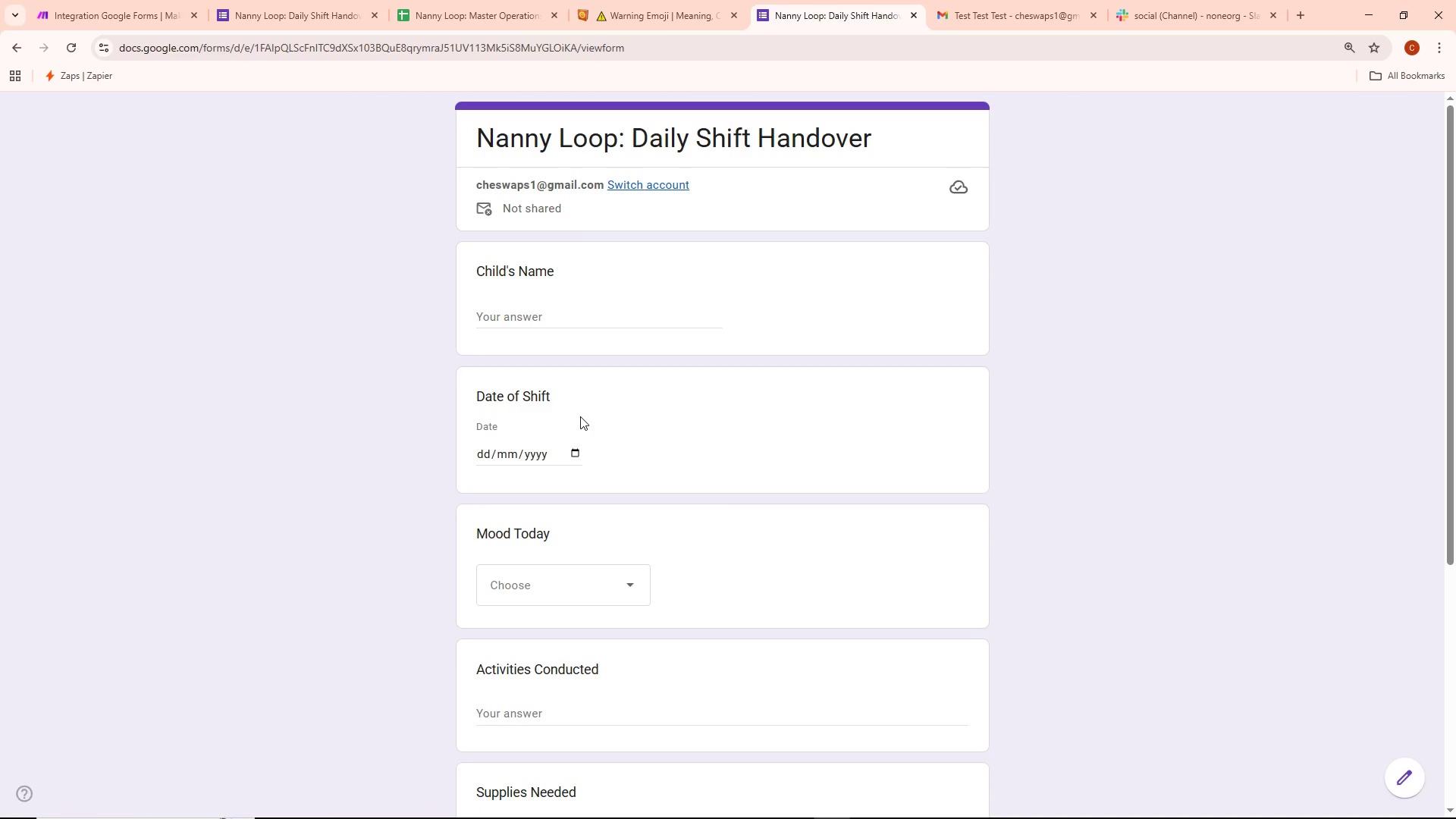 
wait(13.61)
 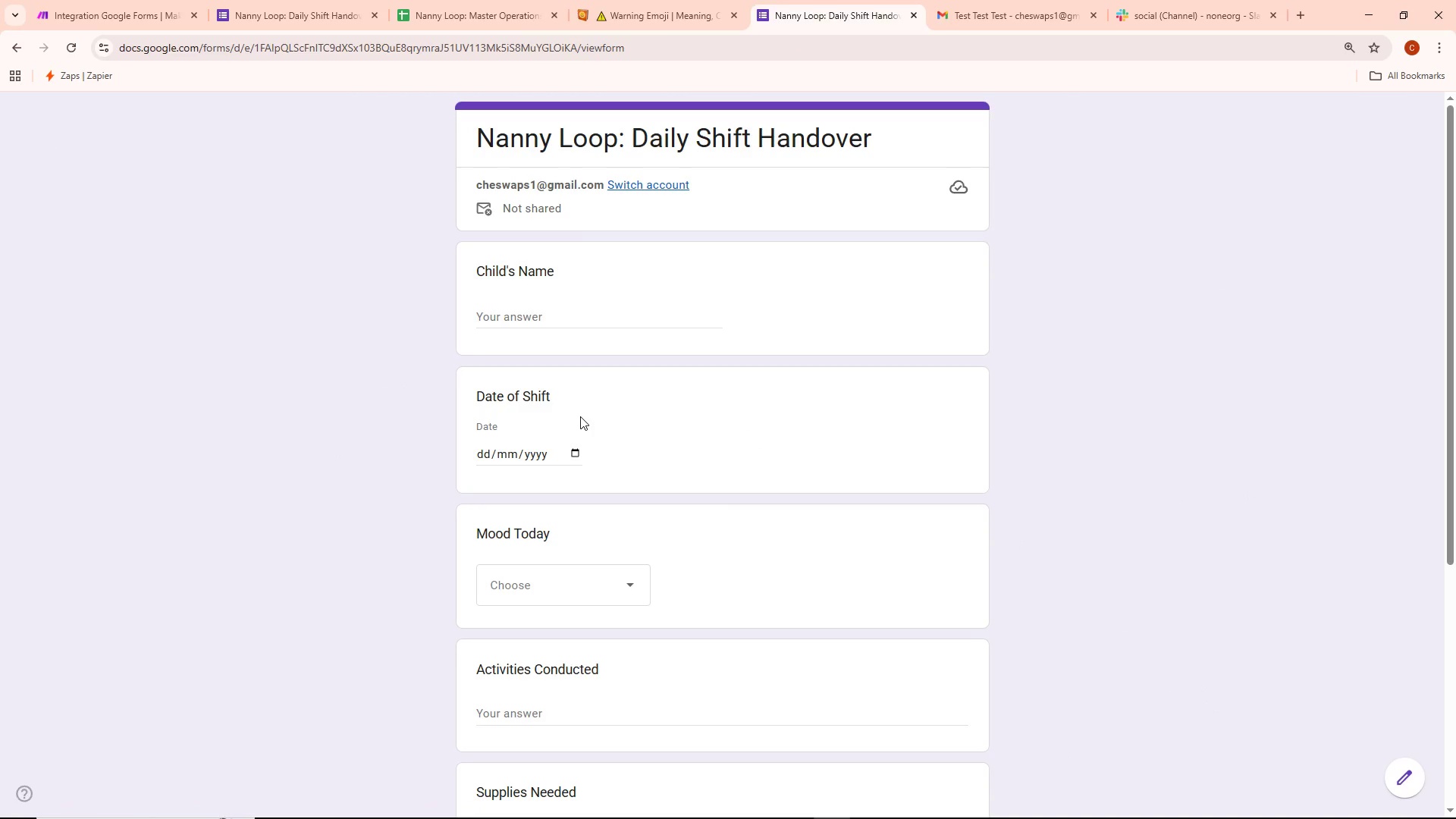 
left_click([469, 27])
 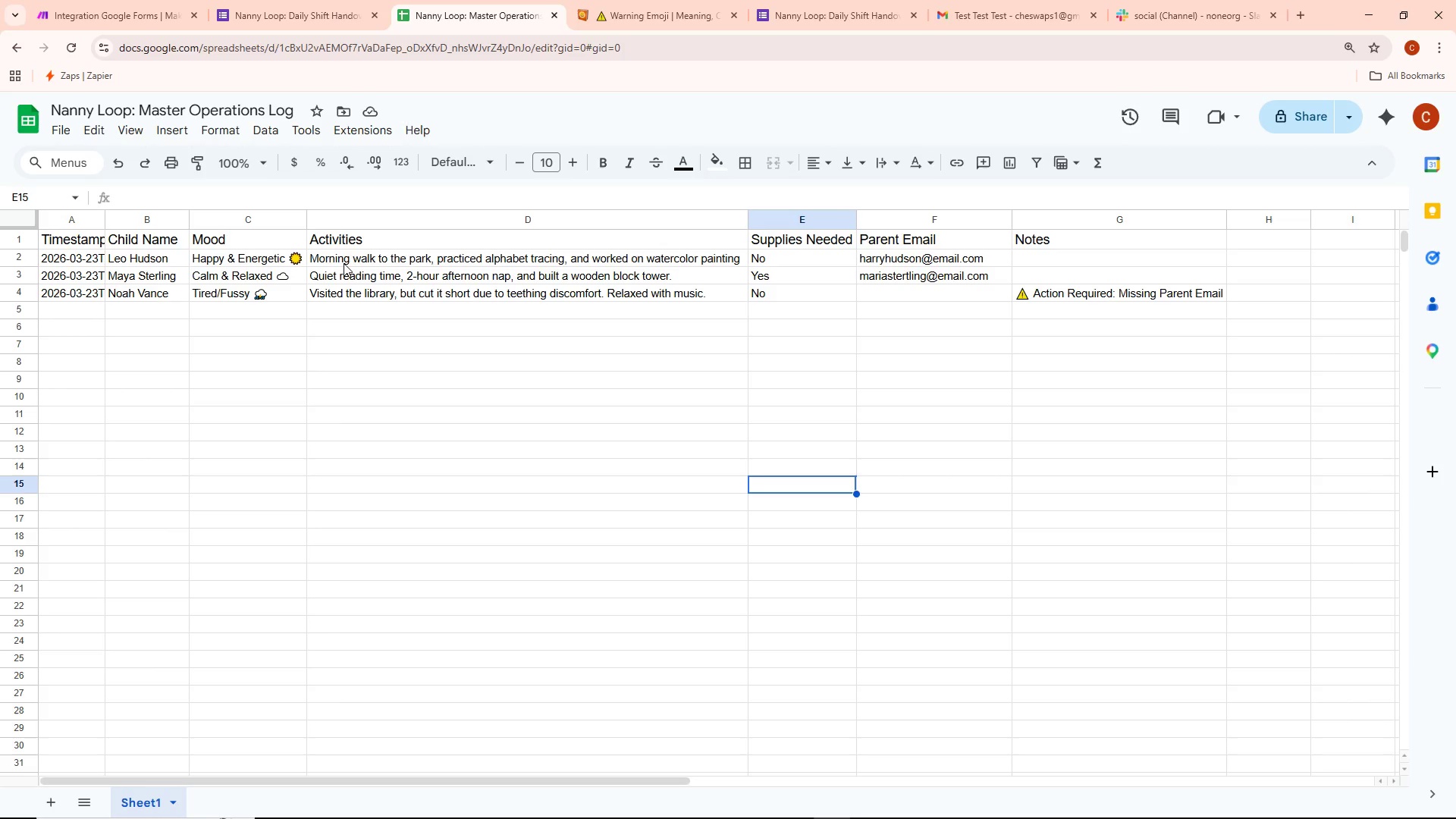 
wait(20.53)
 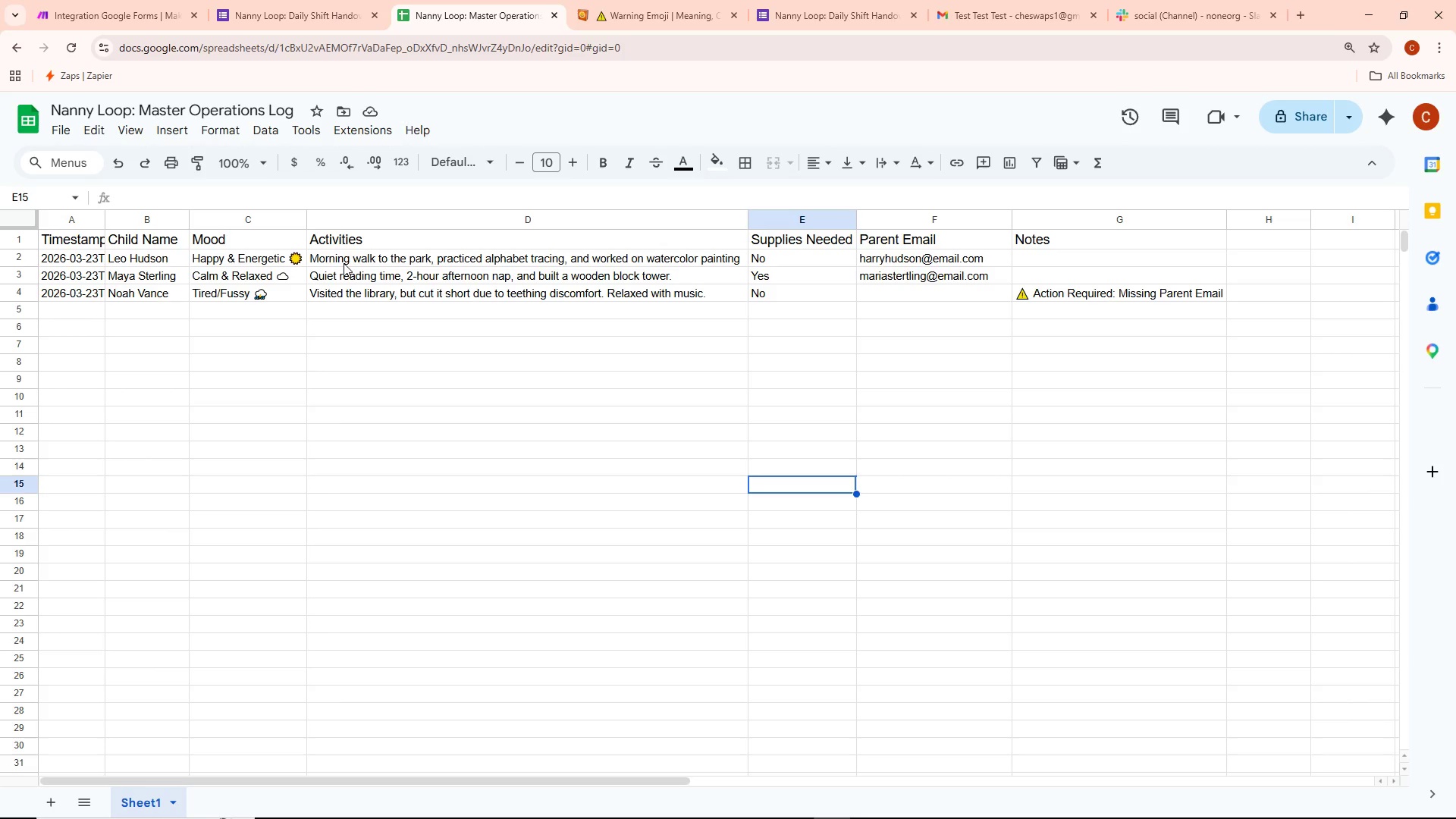 
left_click([101, 0])
 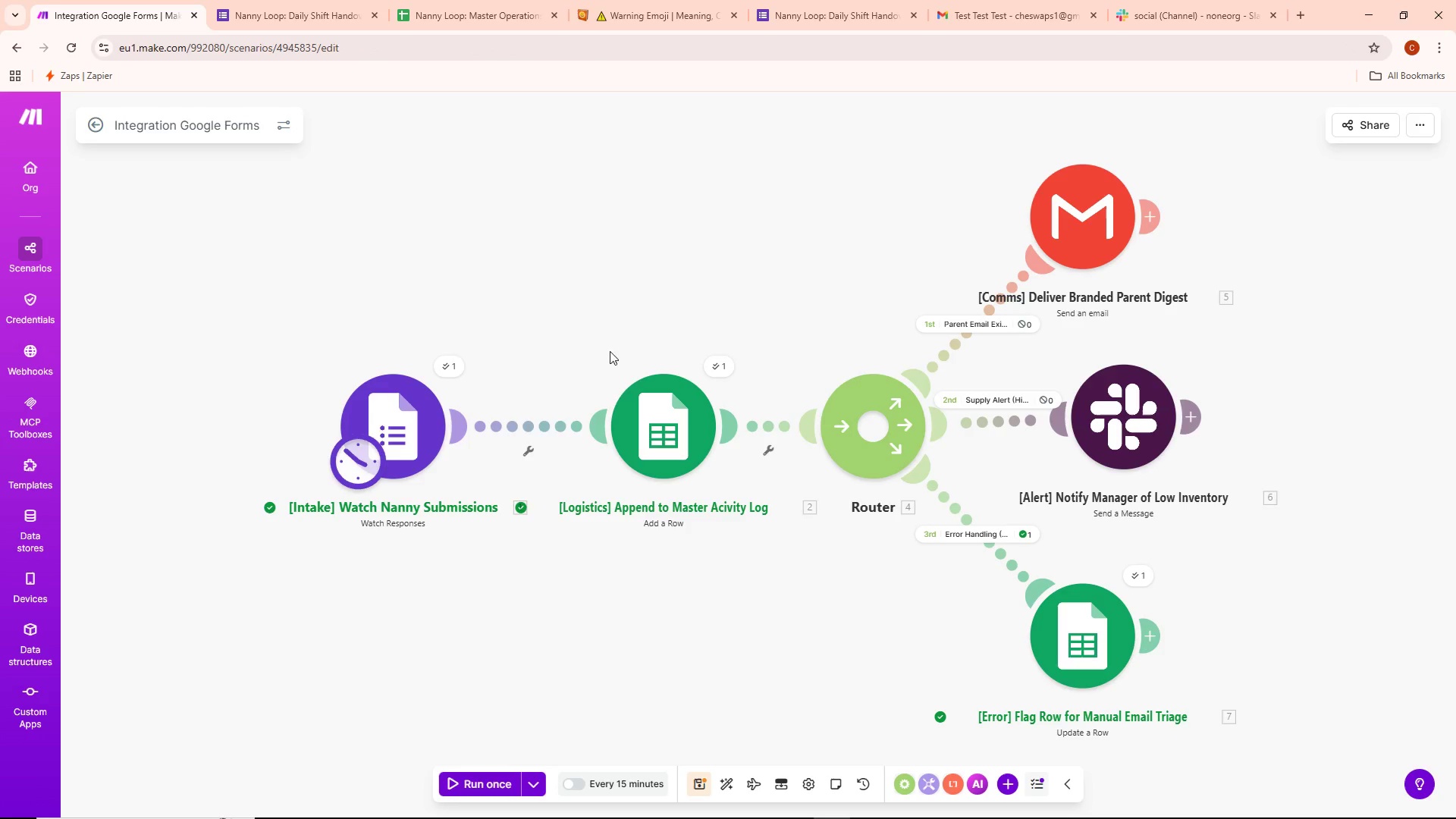 
left_click_drag(start_coordinate=[664, 298], to_coordinate=[450, 288])
 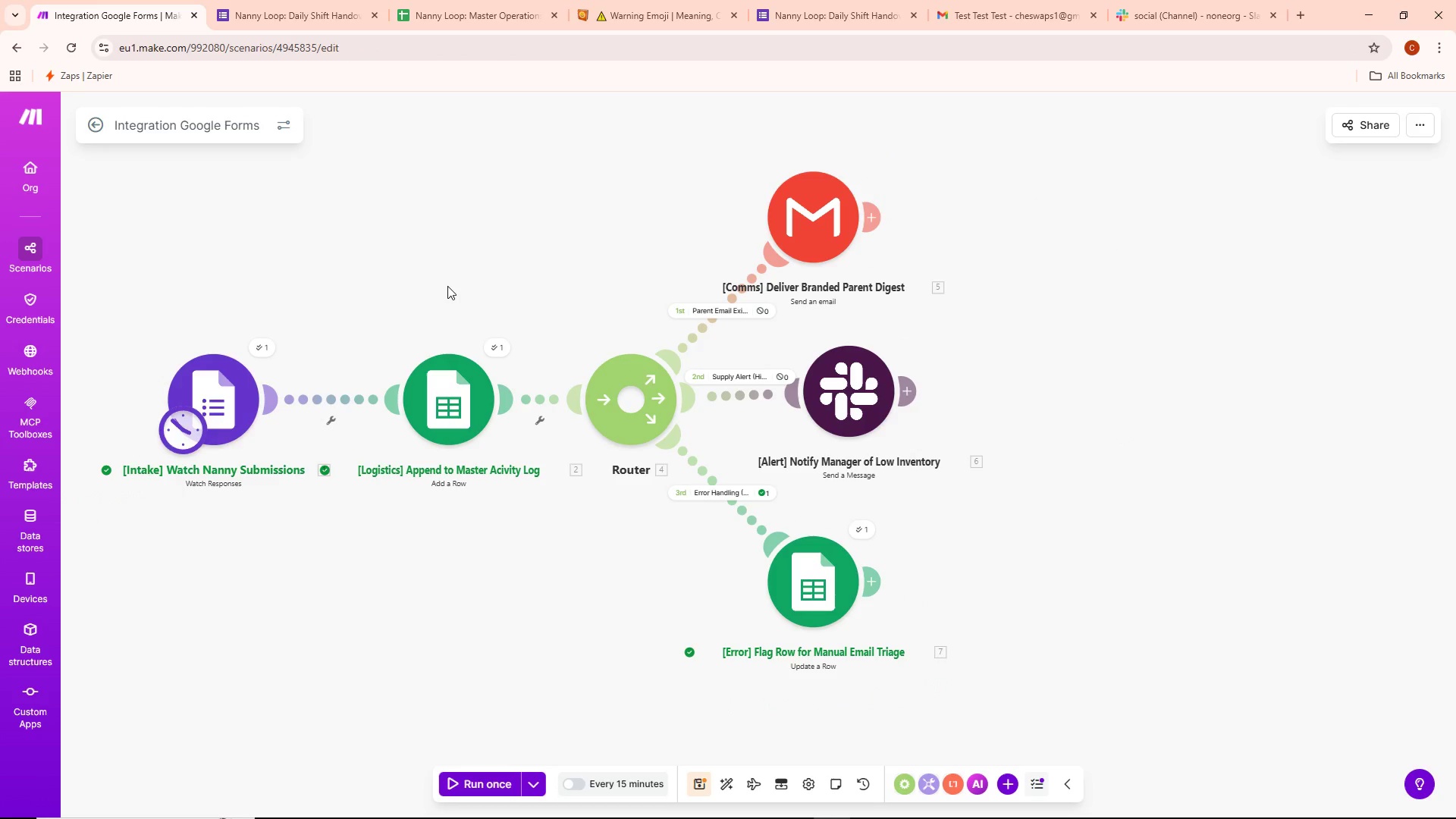 
left_click_drag(start_coordinate=[444, 282], to_coordinate=[576, 272])
 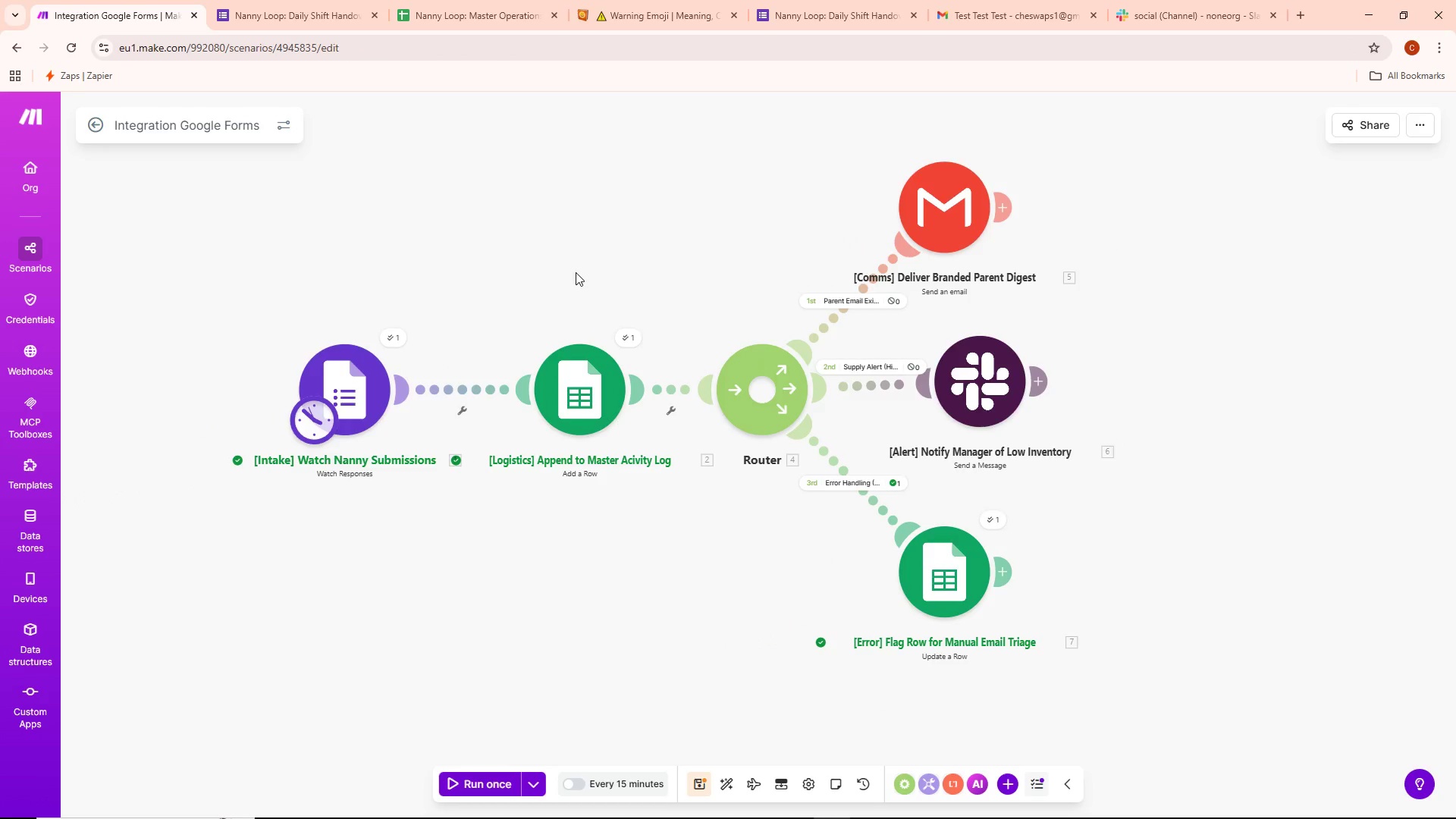 
scroll: coordinate [447, 286], scroll_direction: down, amount: 1.0
 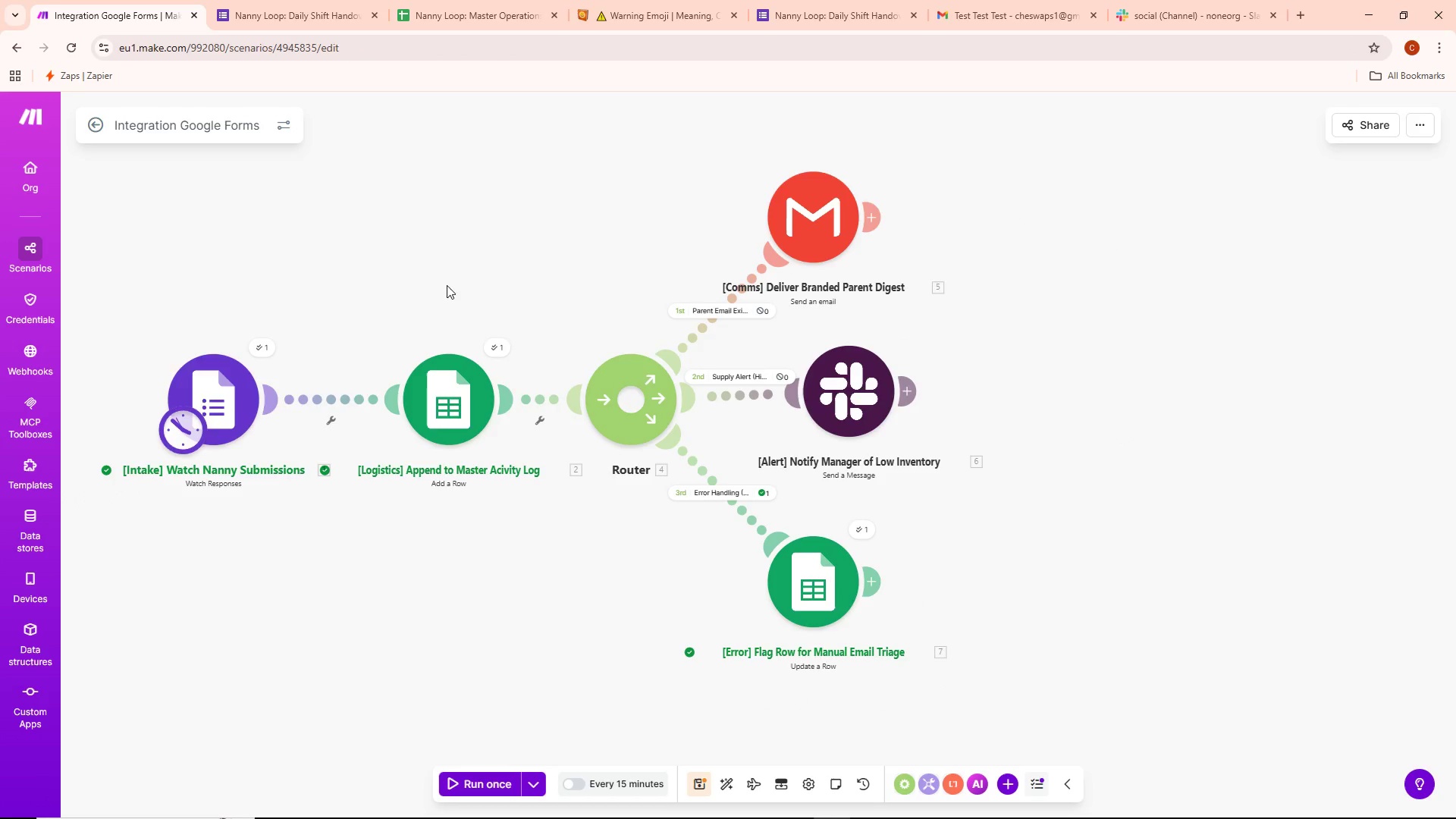 
left_click_drag(start_coordinate=[576, 271], to_coordinate=[366, 289])
 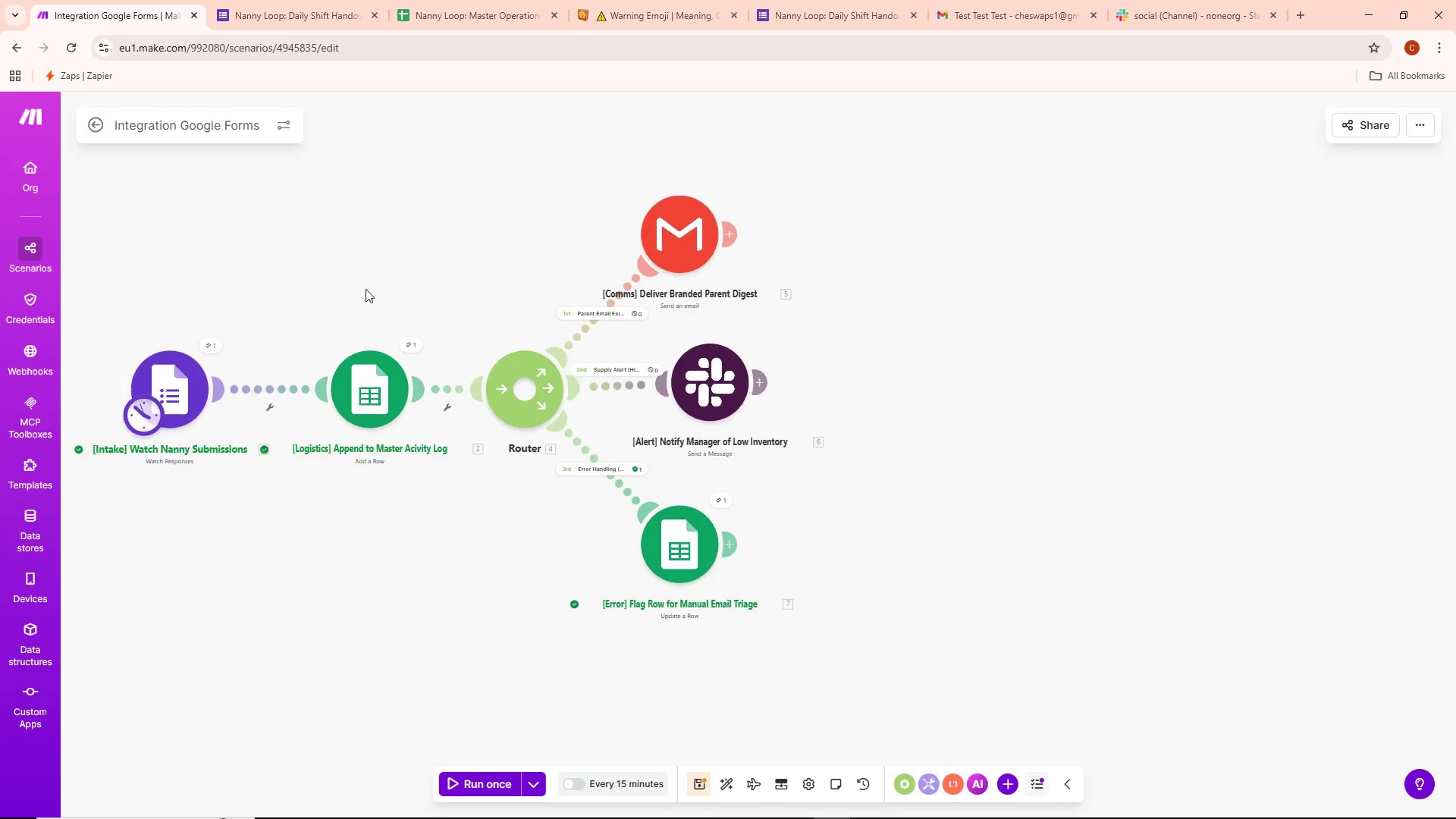 
scroll: coordinate [576, 272], scroll_direction: up, amount: 1.0
 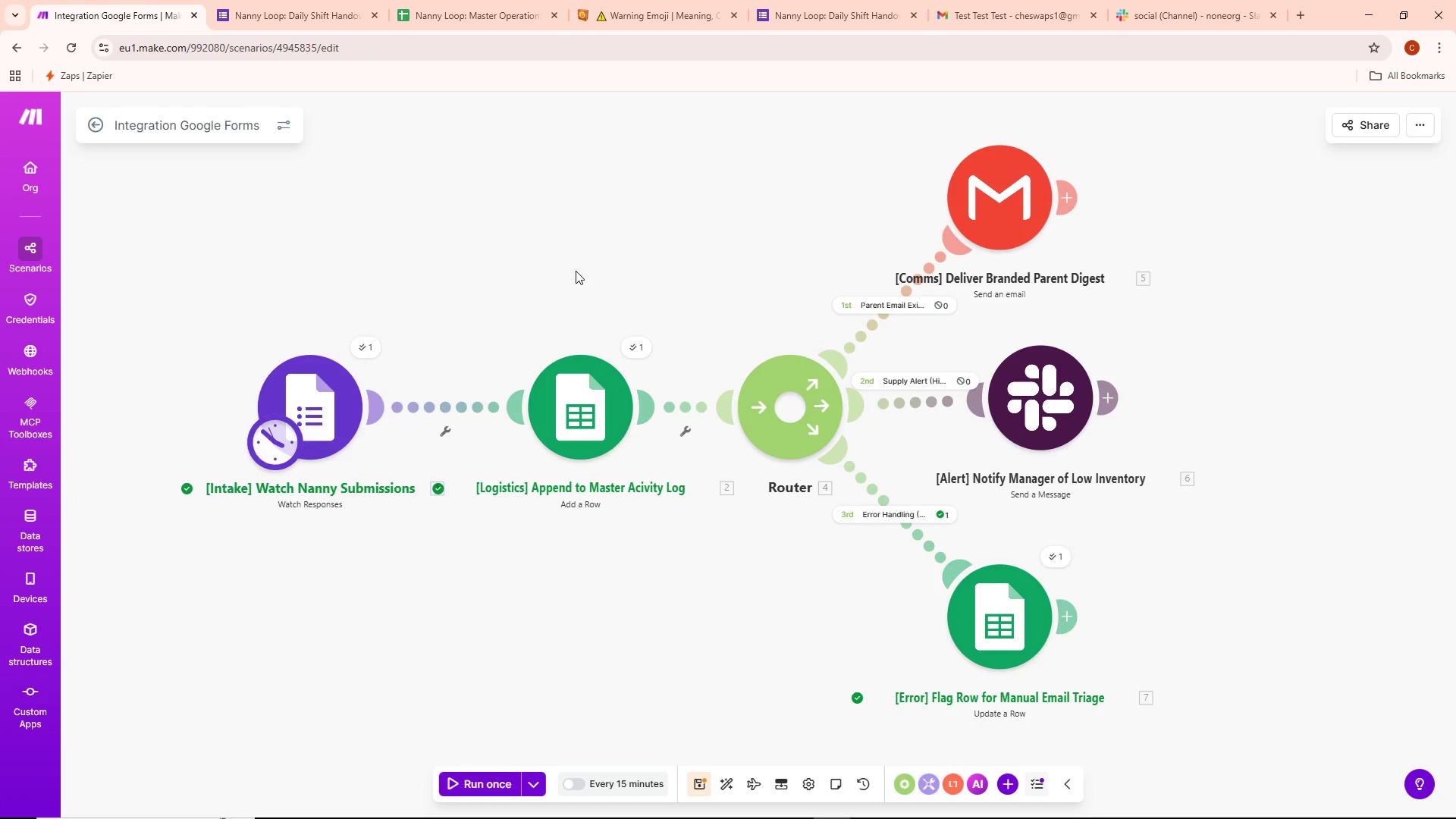 
left_click_drag(start_coordinate=[377, 276], to_coordinate=[506, 273])
 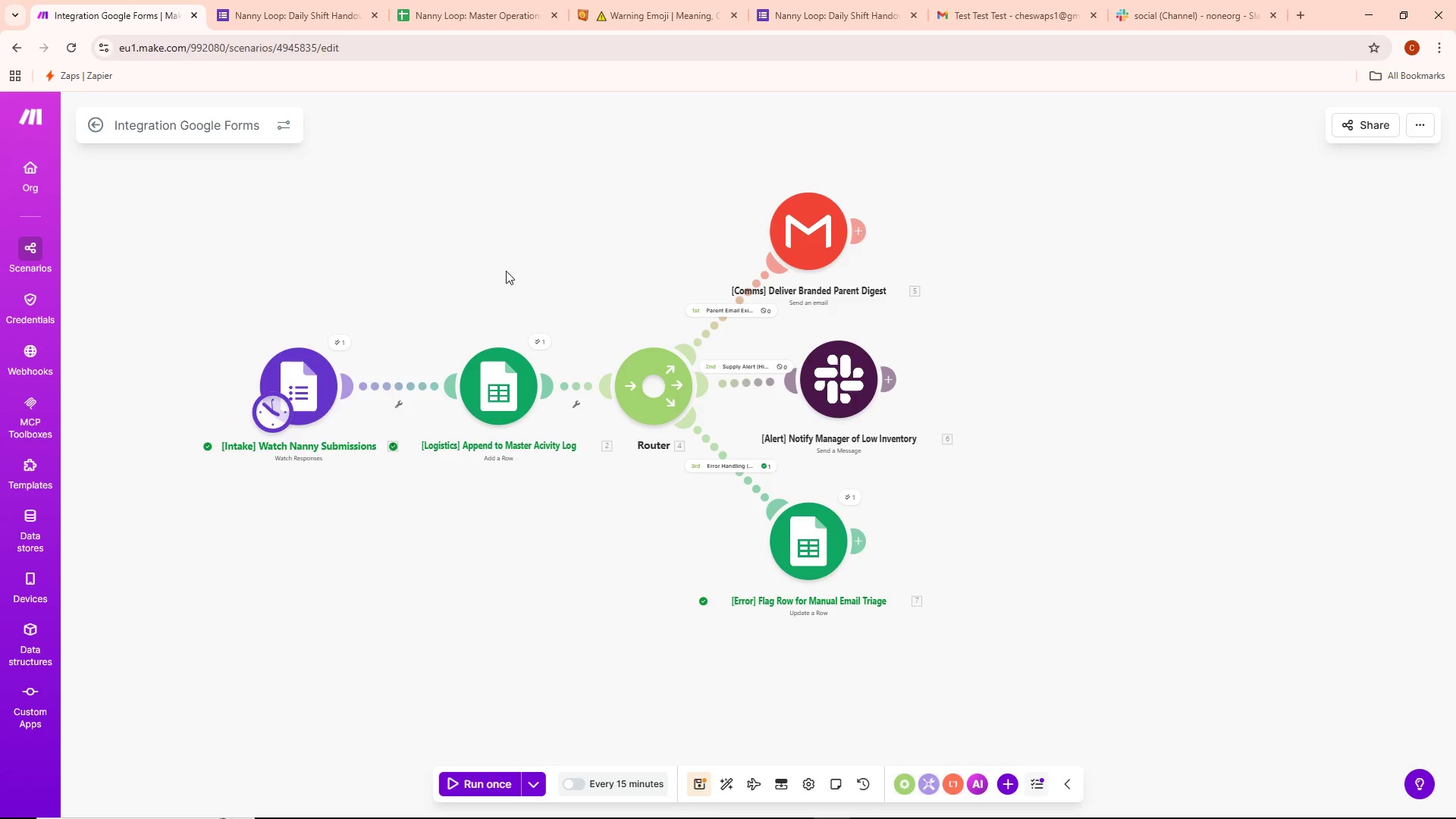 
scroll: coordinate [366, 289], scroll_direction: down, amount: 2.0
 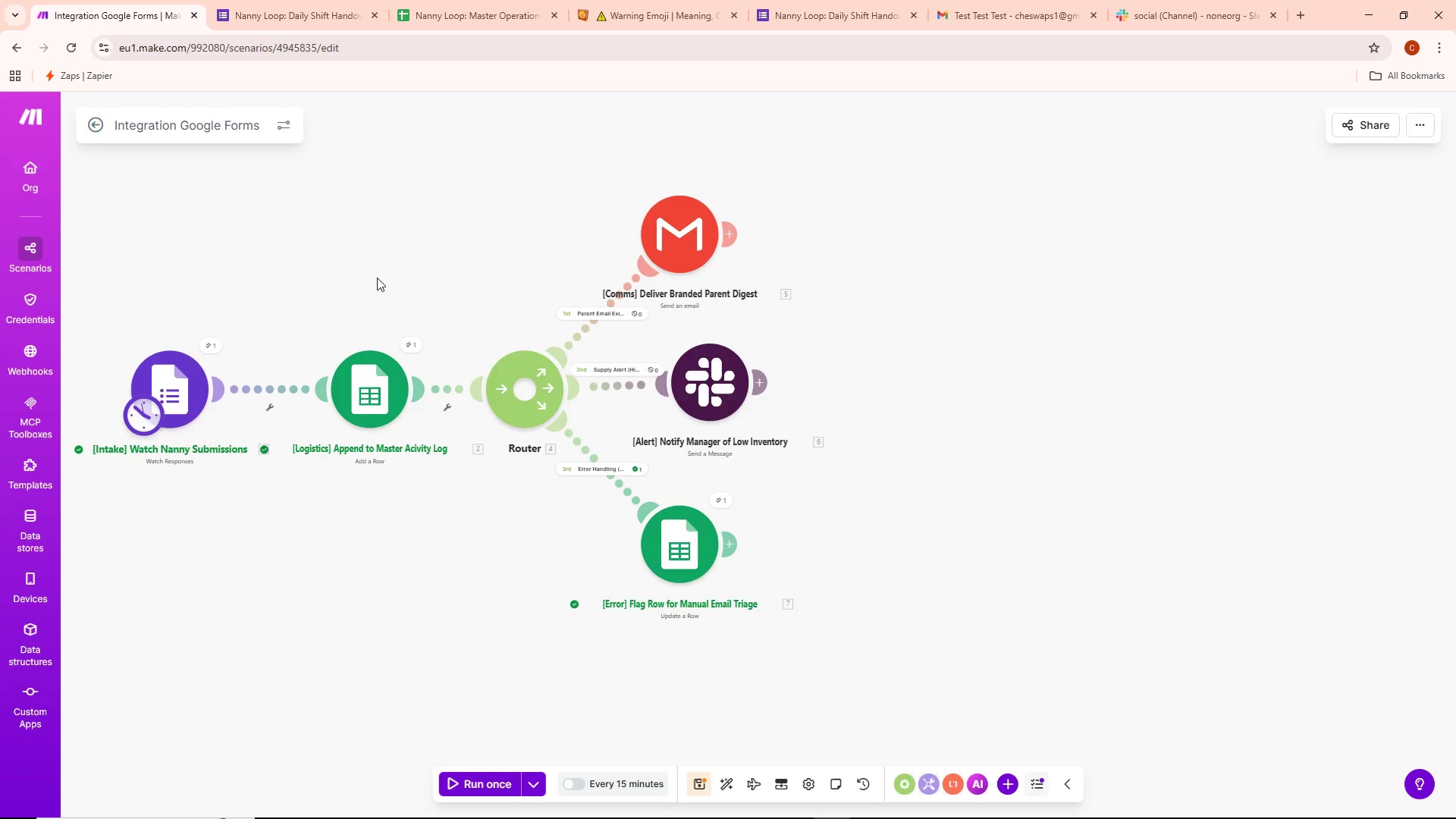 
scroll: coordinate [506, 271], scroll_direction: up, amount: 1.0
 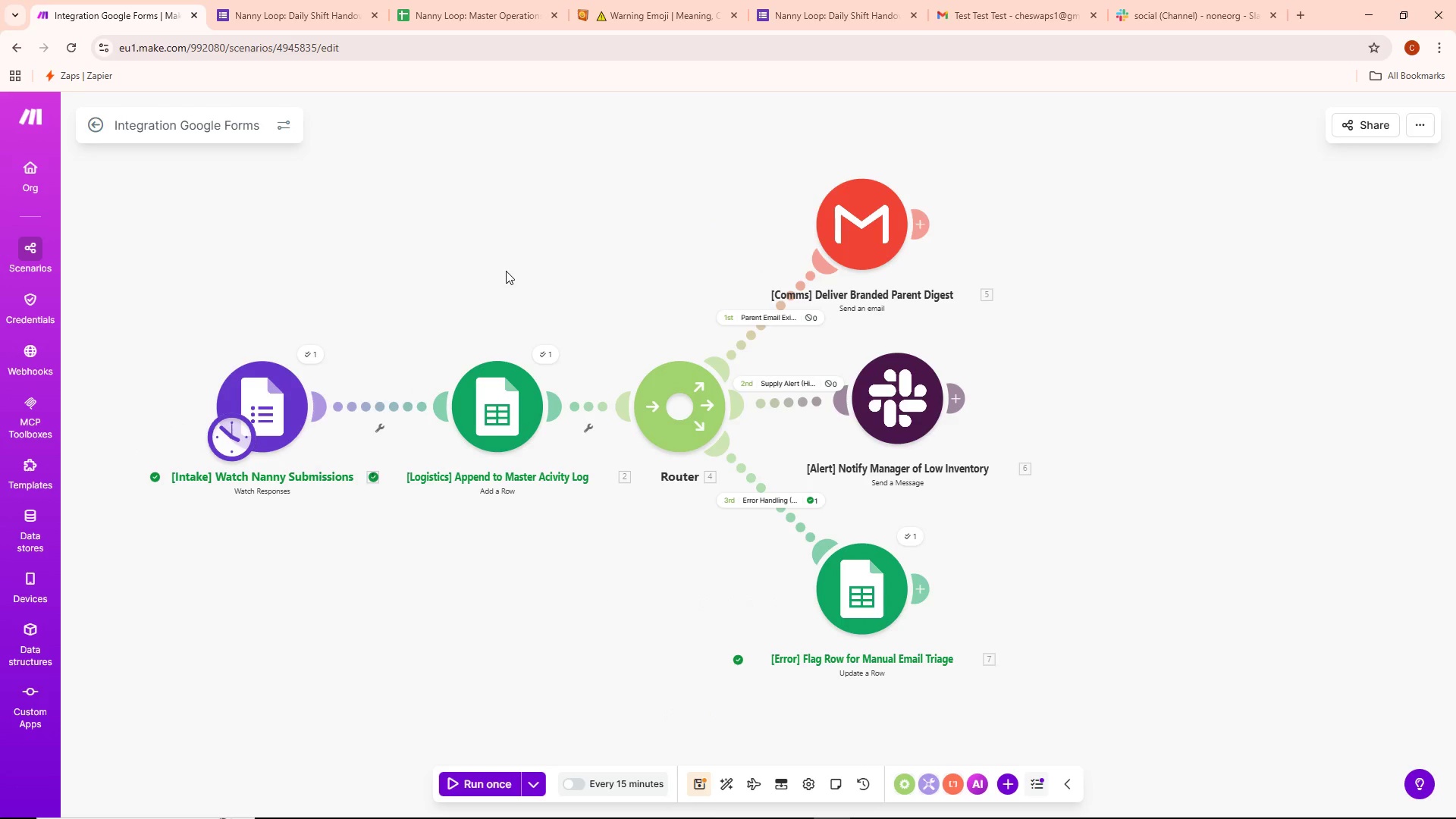 
left_click_drag(start_coordinate=[506, 271], to_coordinate=[472, 259])
 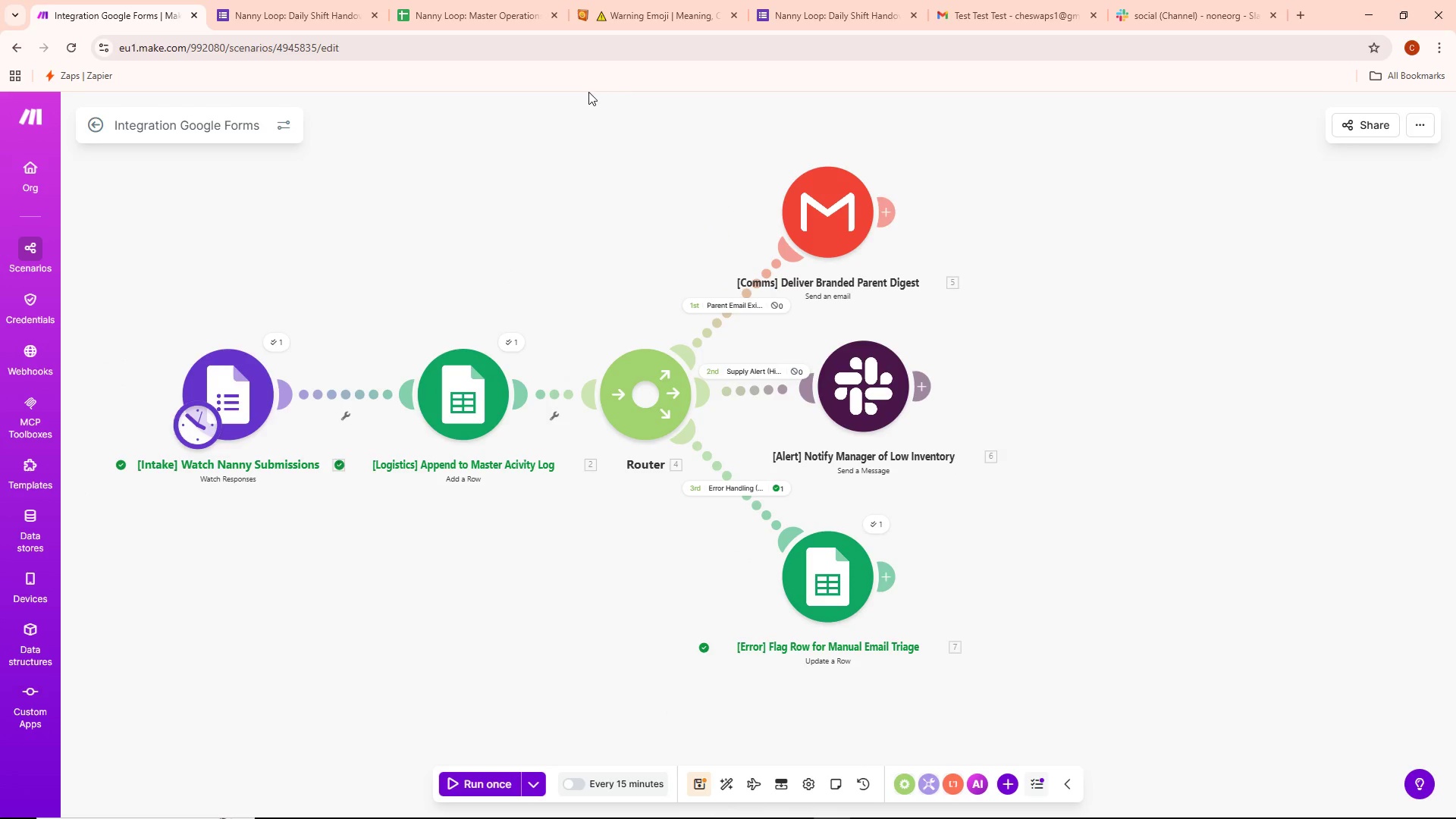 
key(Alt+AltLeft)
 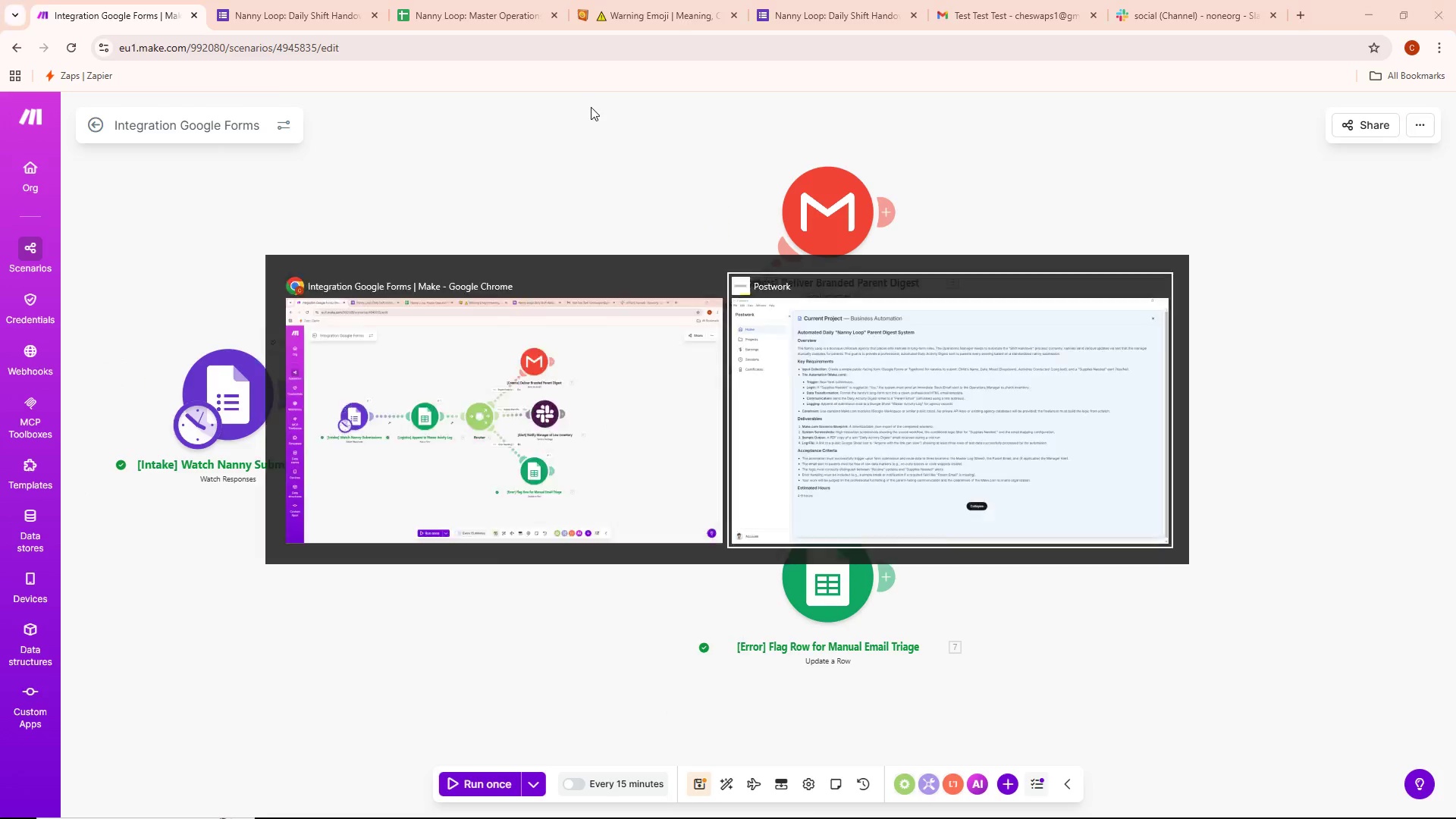 
key(Alt+Tab)